 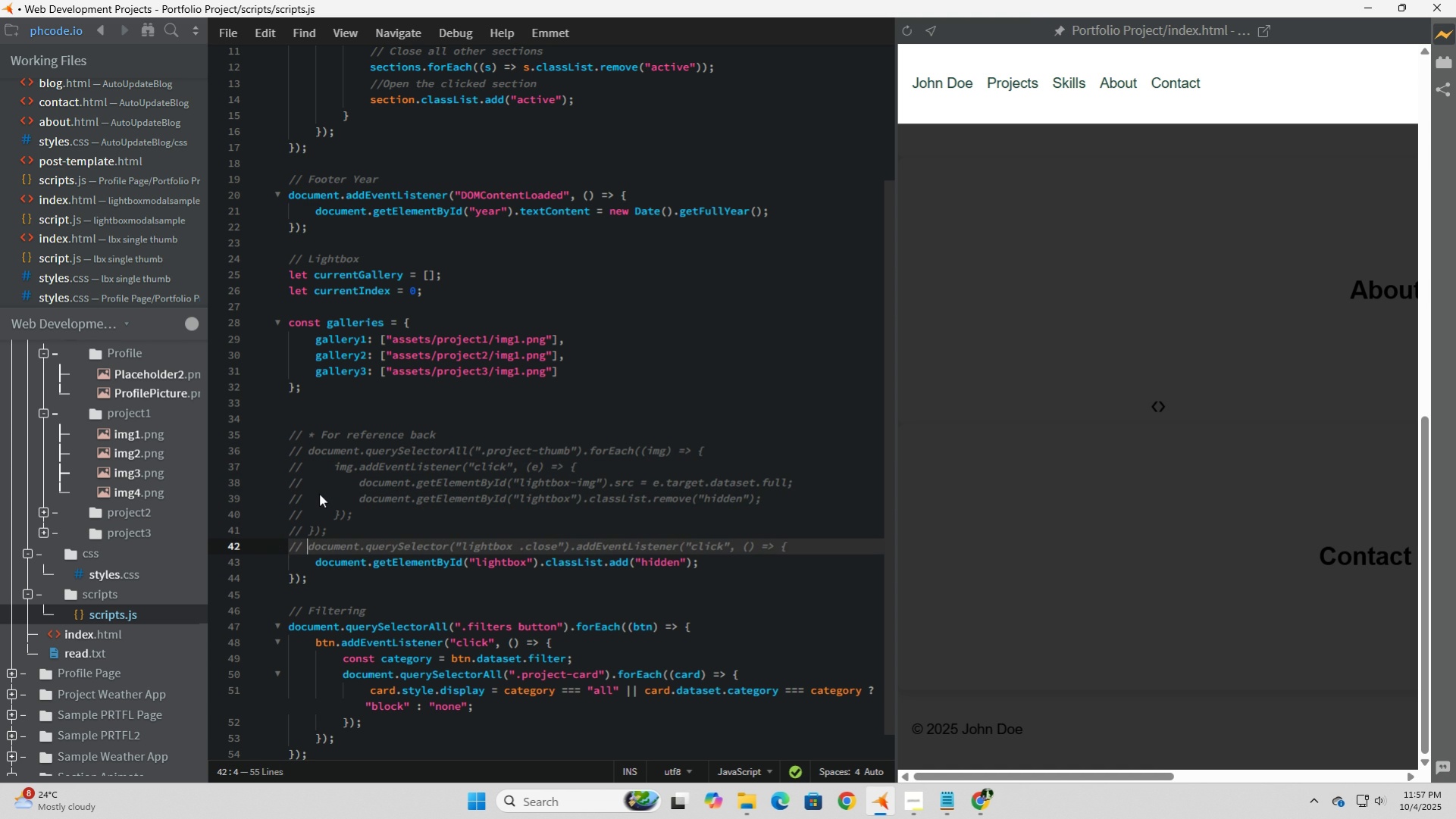 
key(ArrowDown)
 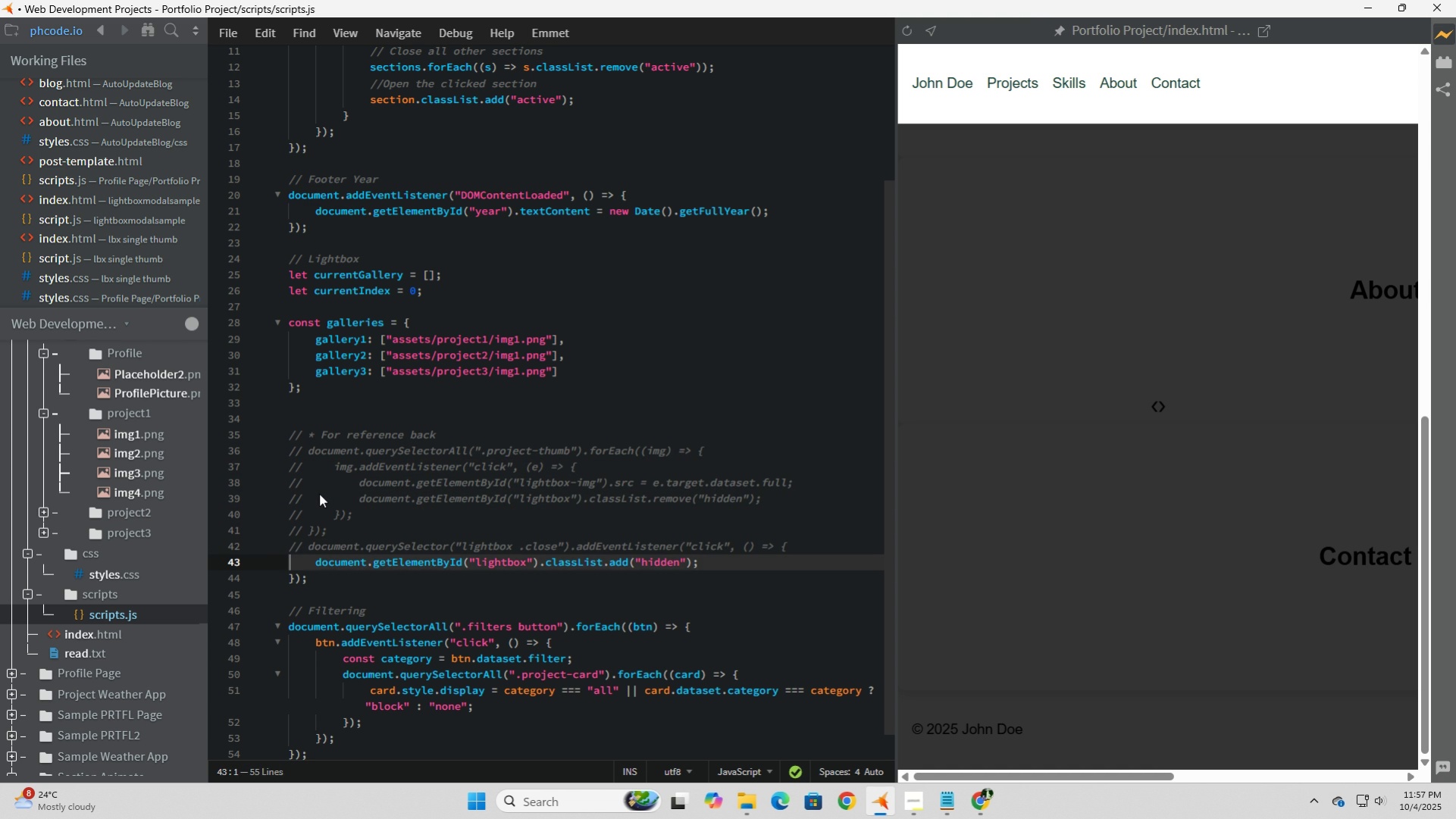 
key(ArrowLeft)
 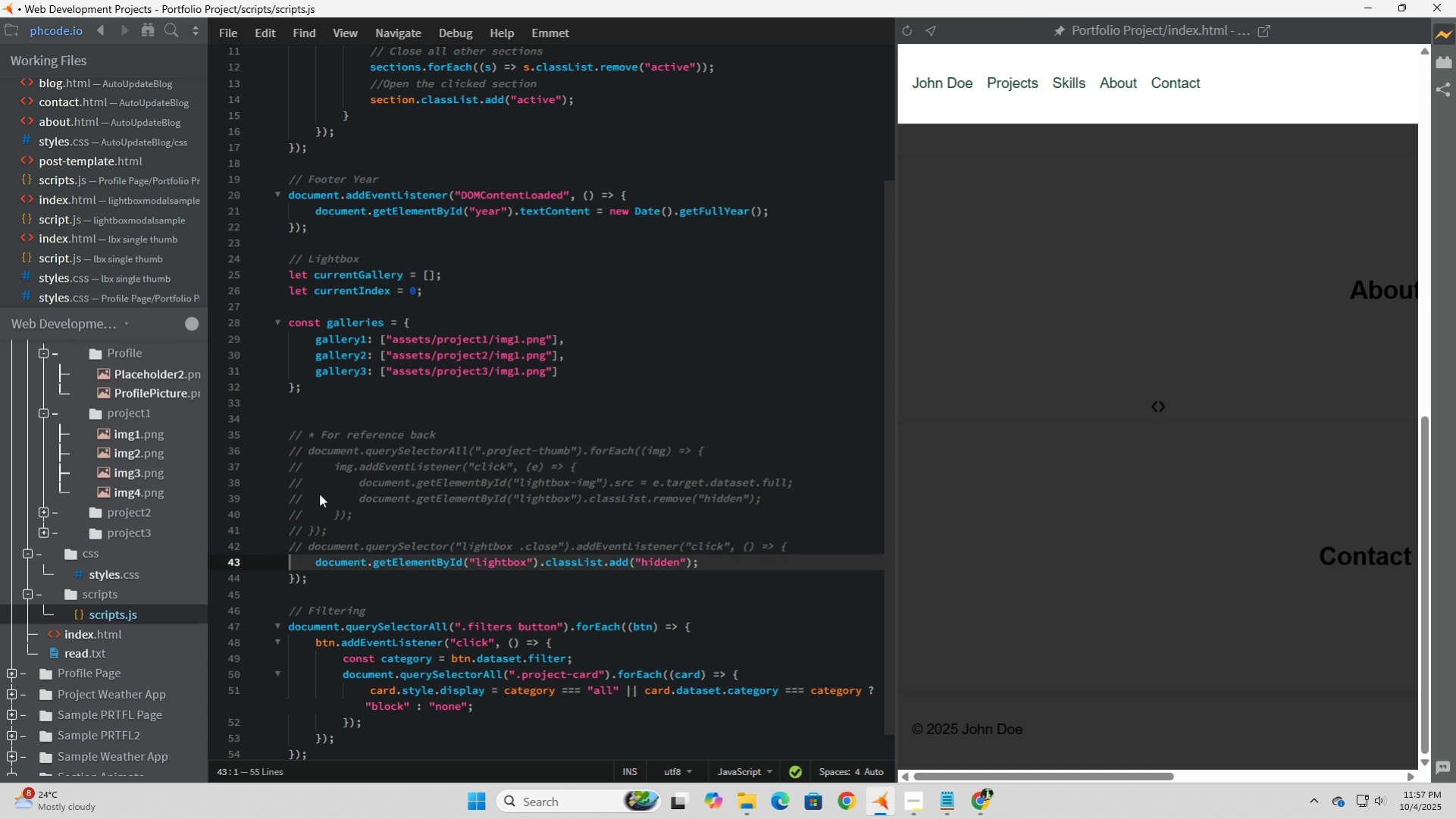 
key(Control+ControlLeft)
 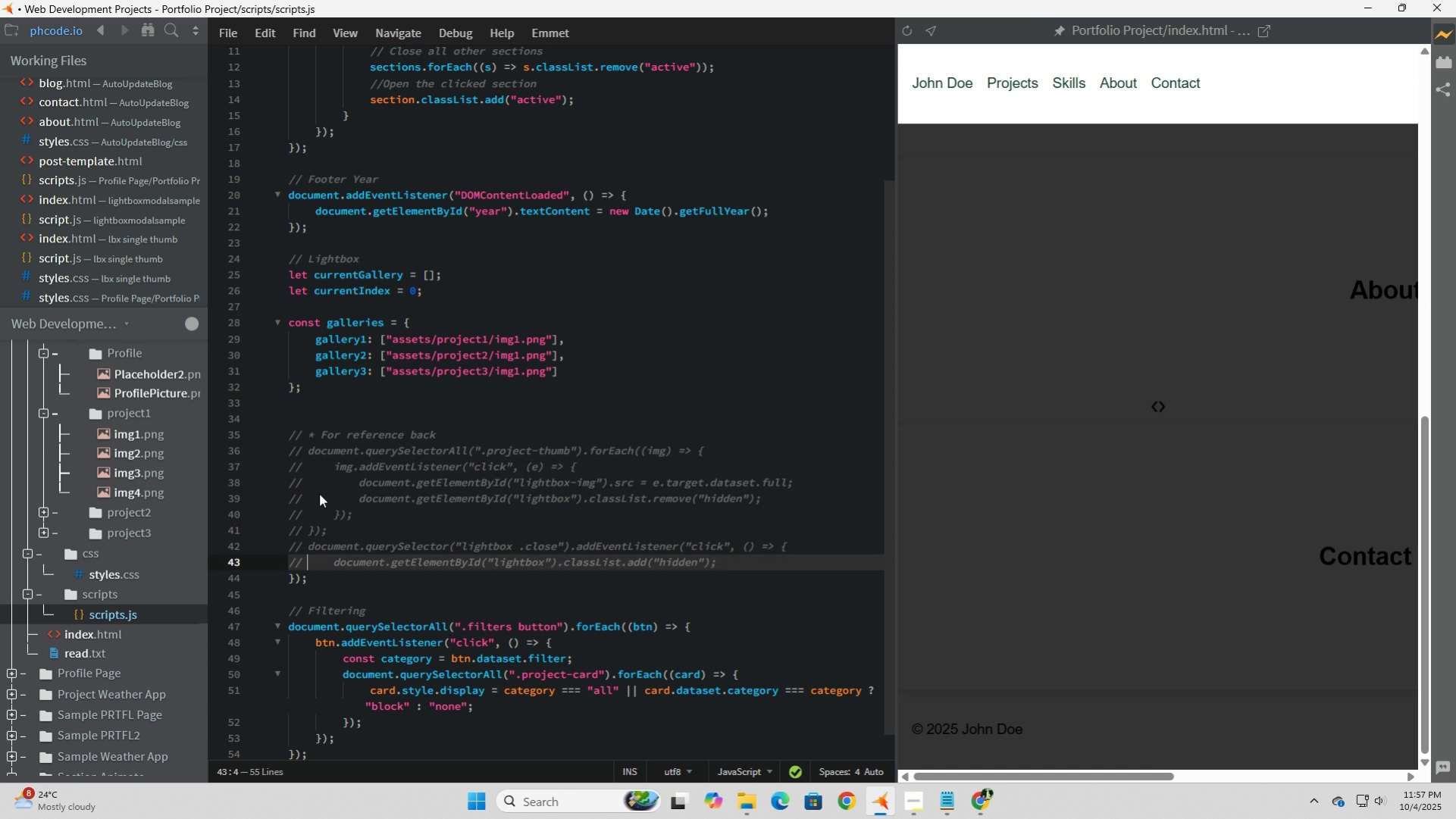 
key(Control+V)
 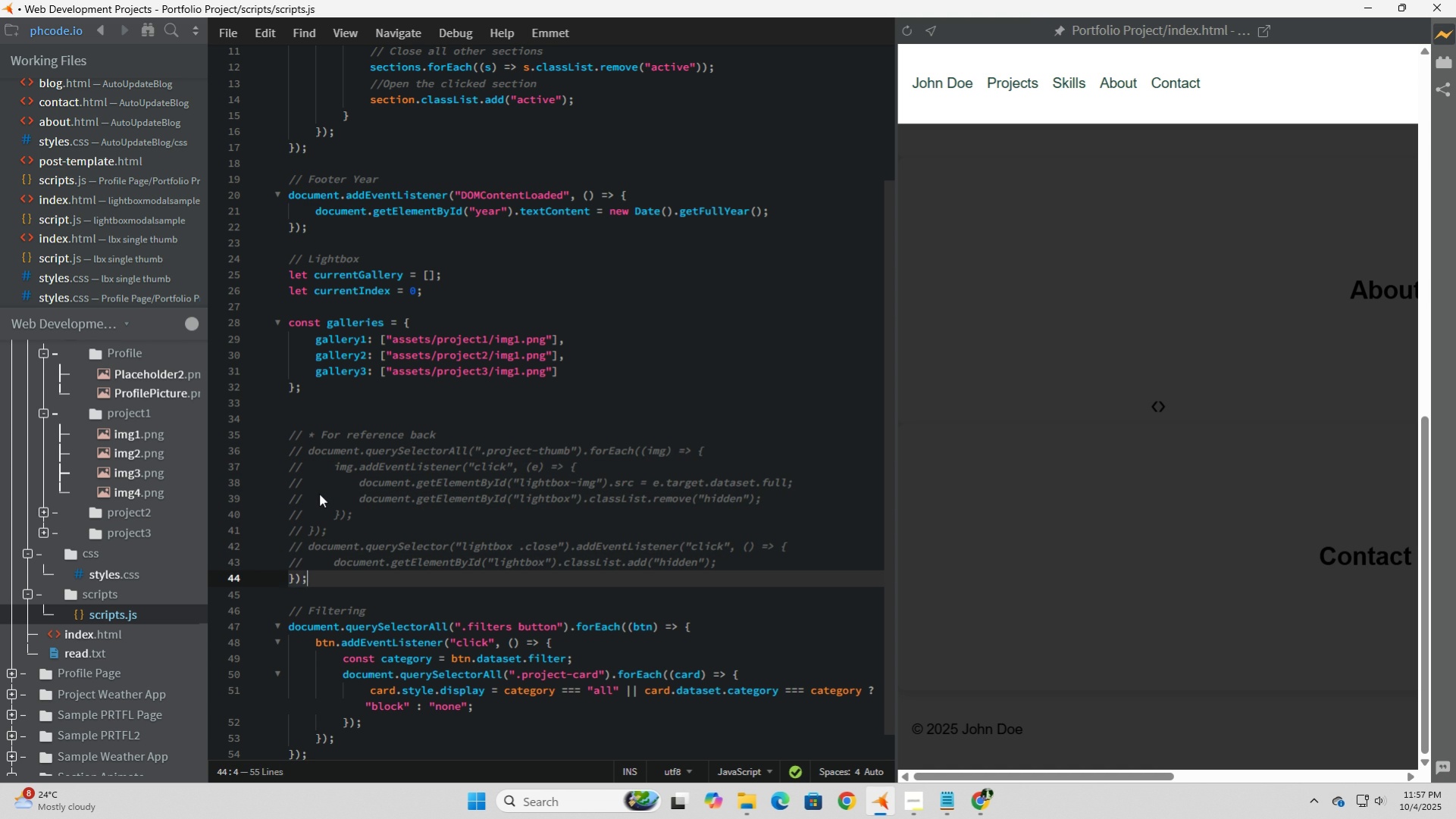 
key(ArrowDown)
 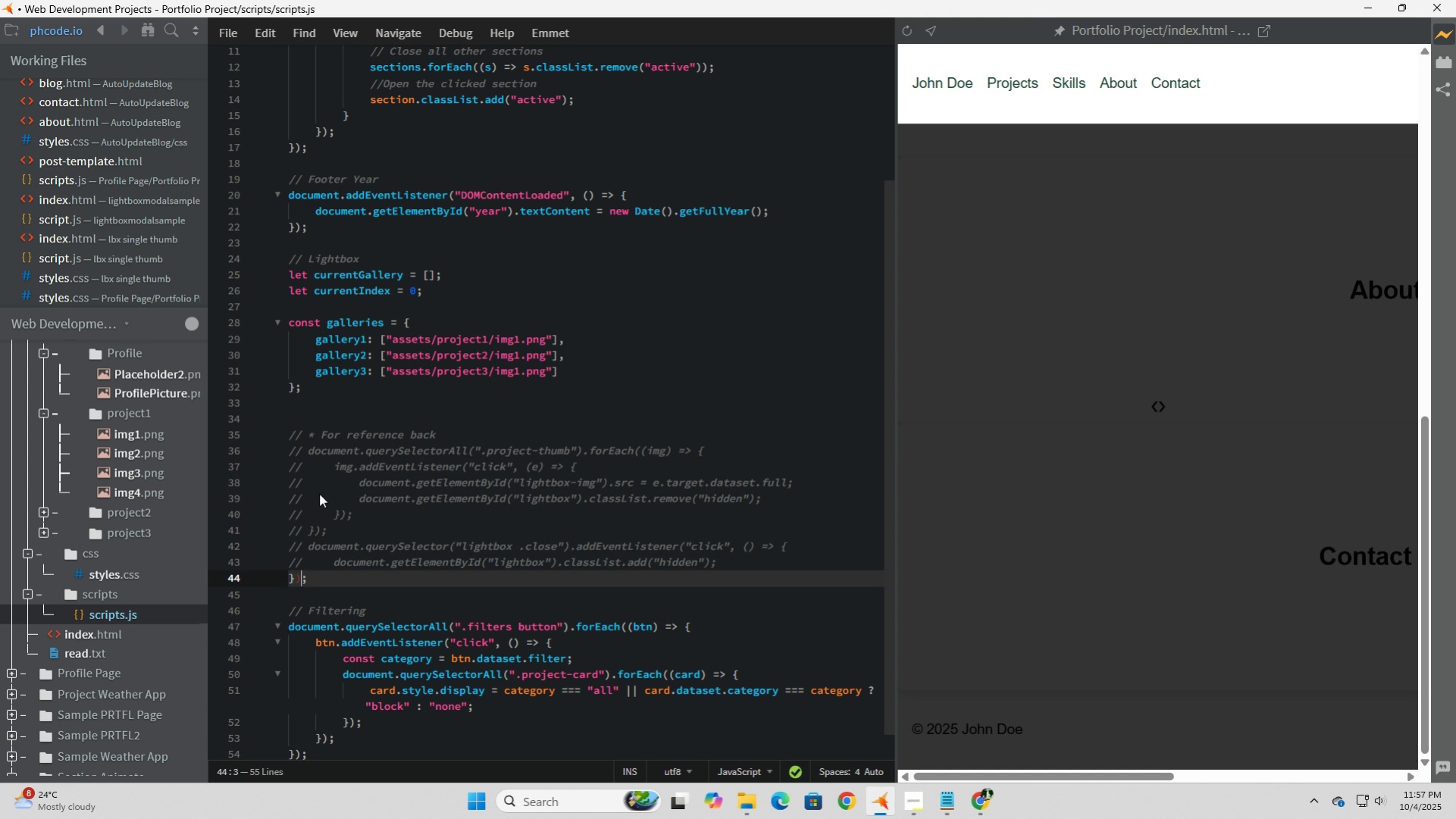 
key(ArrowLeft)
 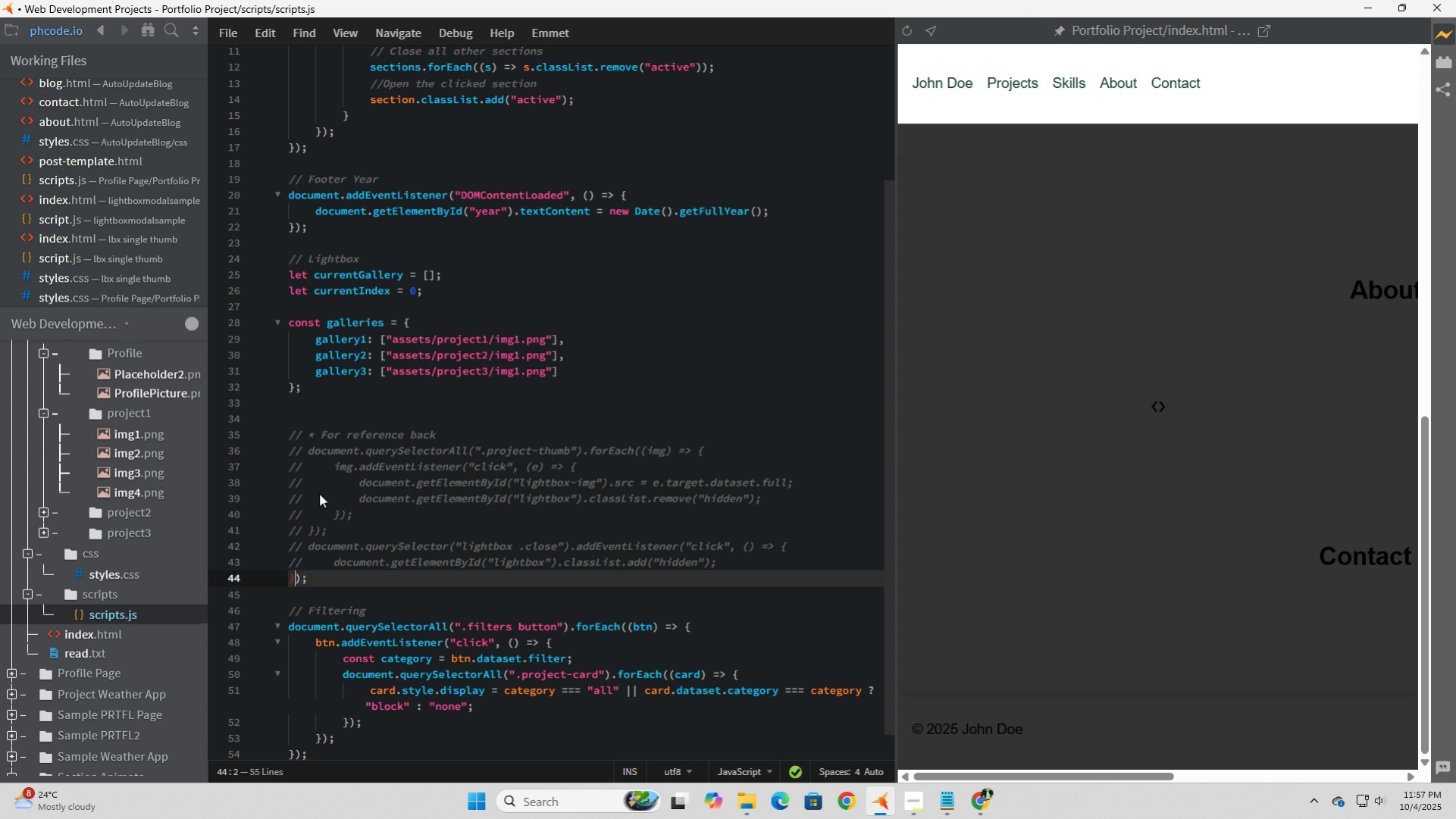 
key(ArrowLeft)
 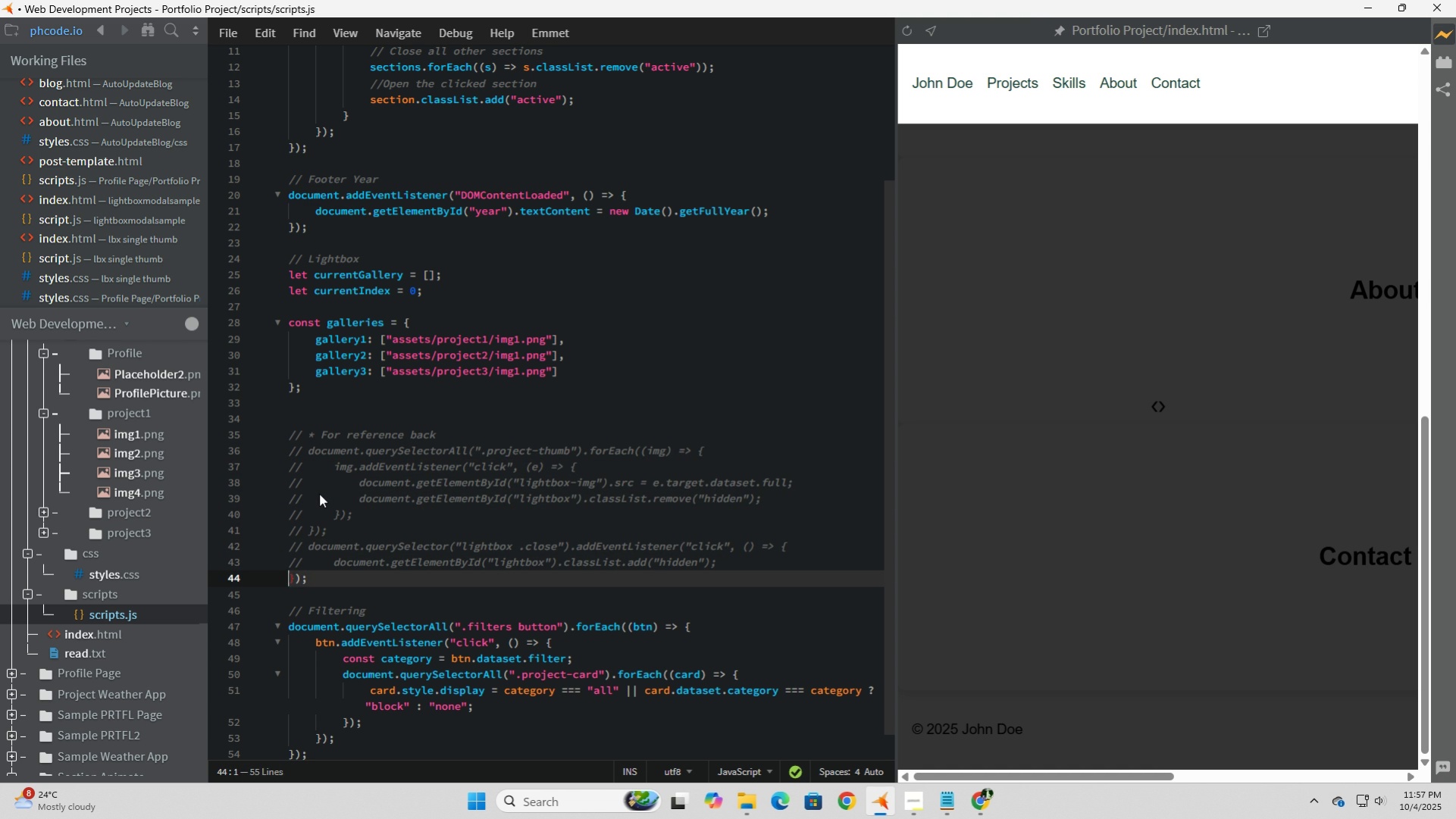 
key(ArrowLeft)
 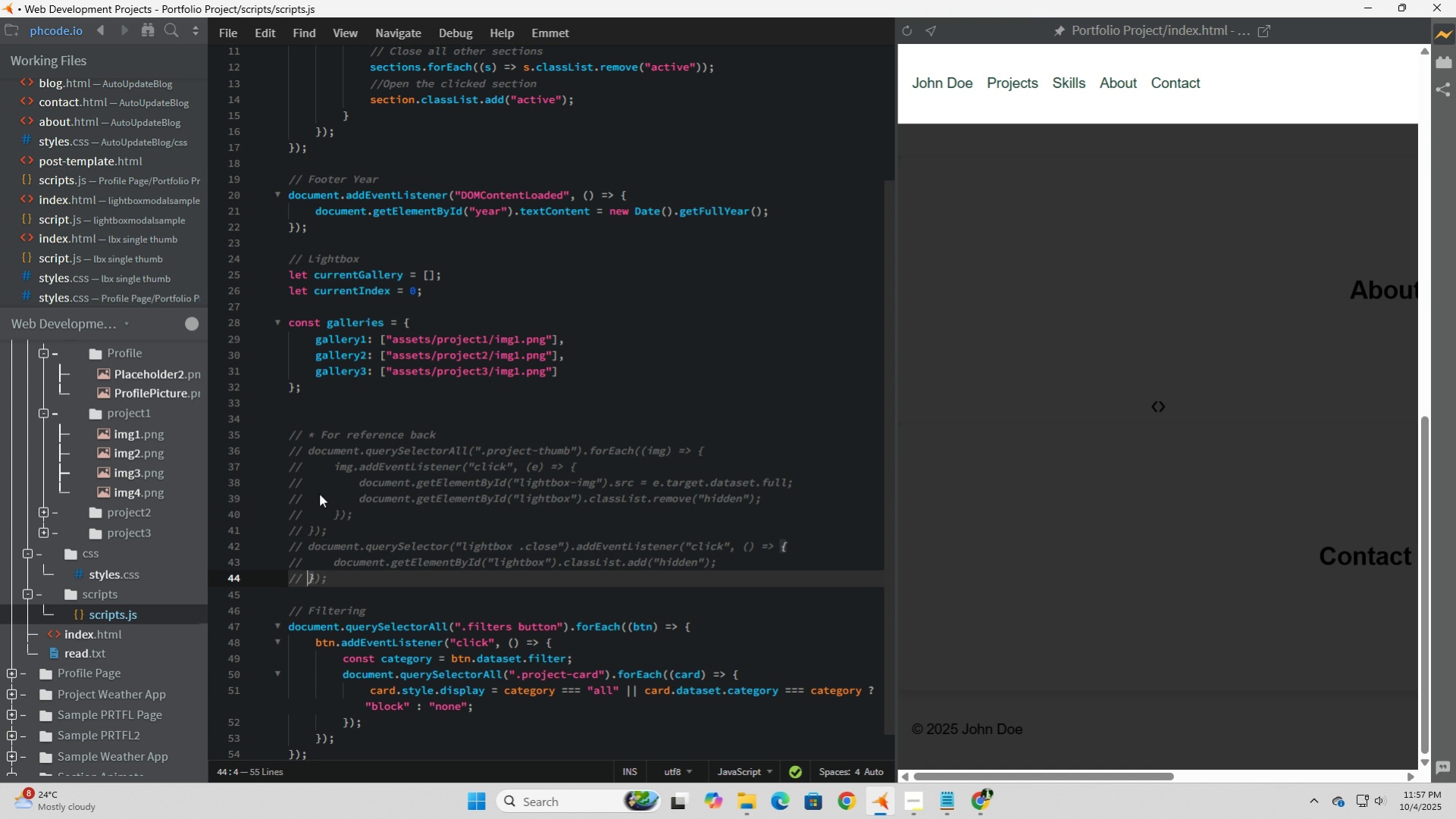 
key(Control+ControlLeft)
 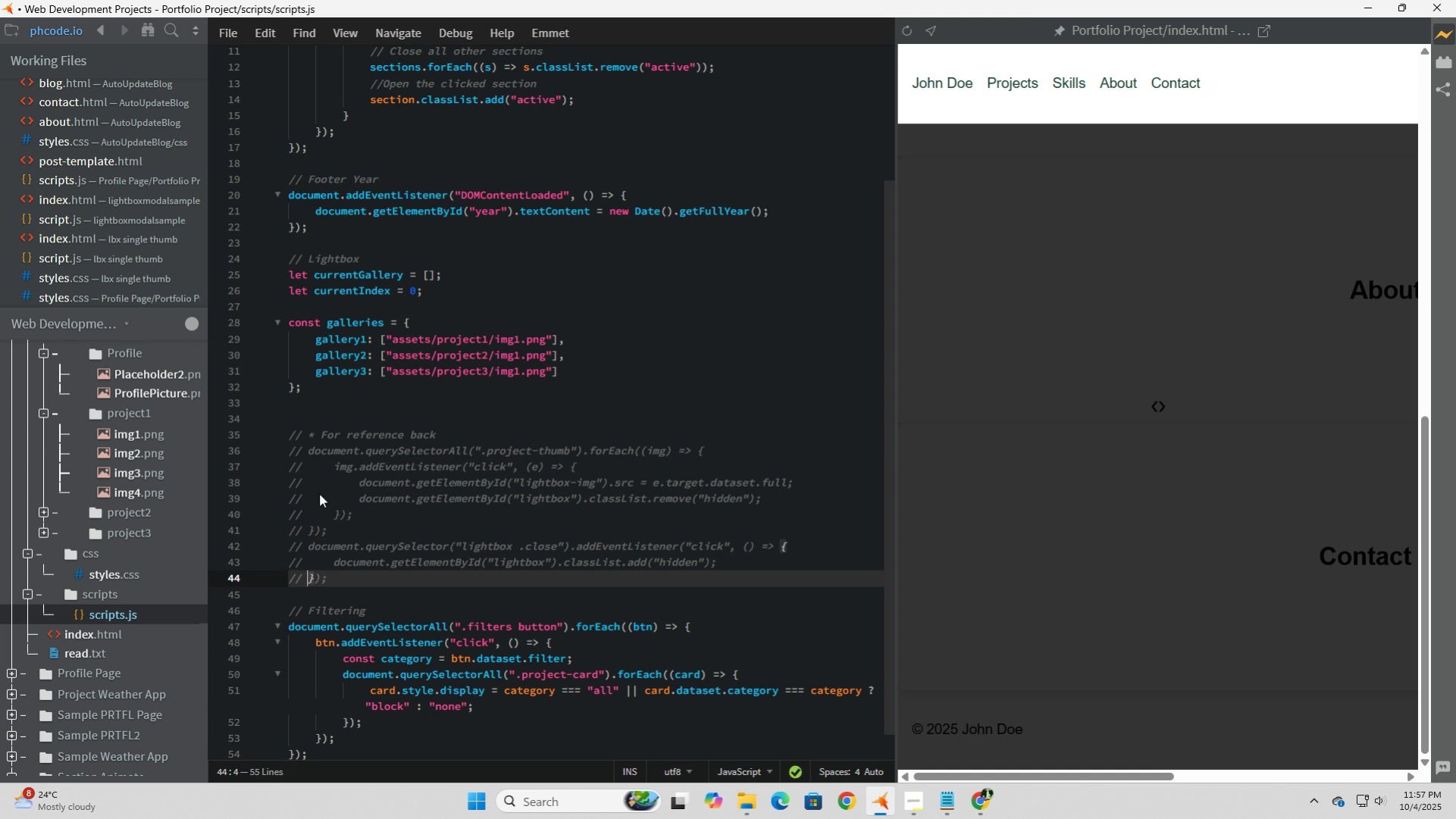 
key(Control+V)
 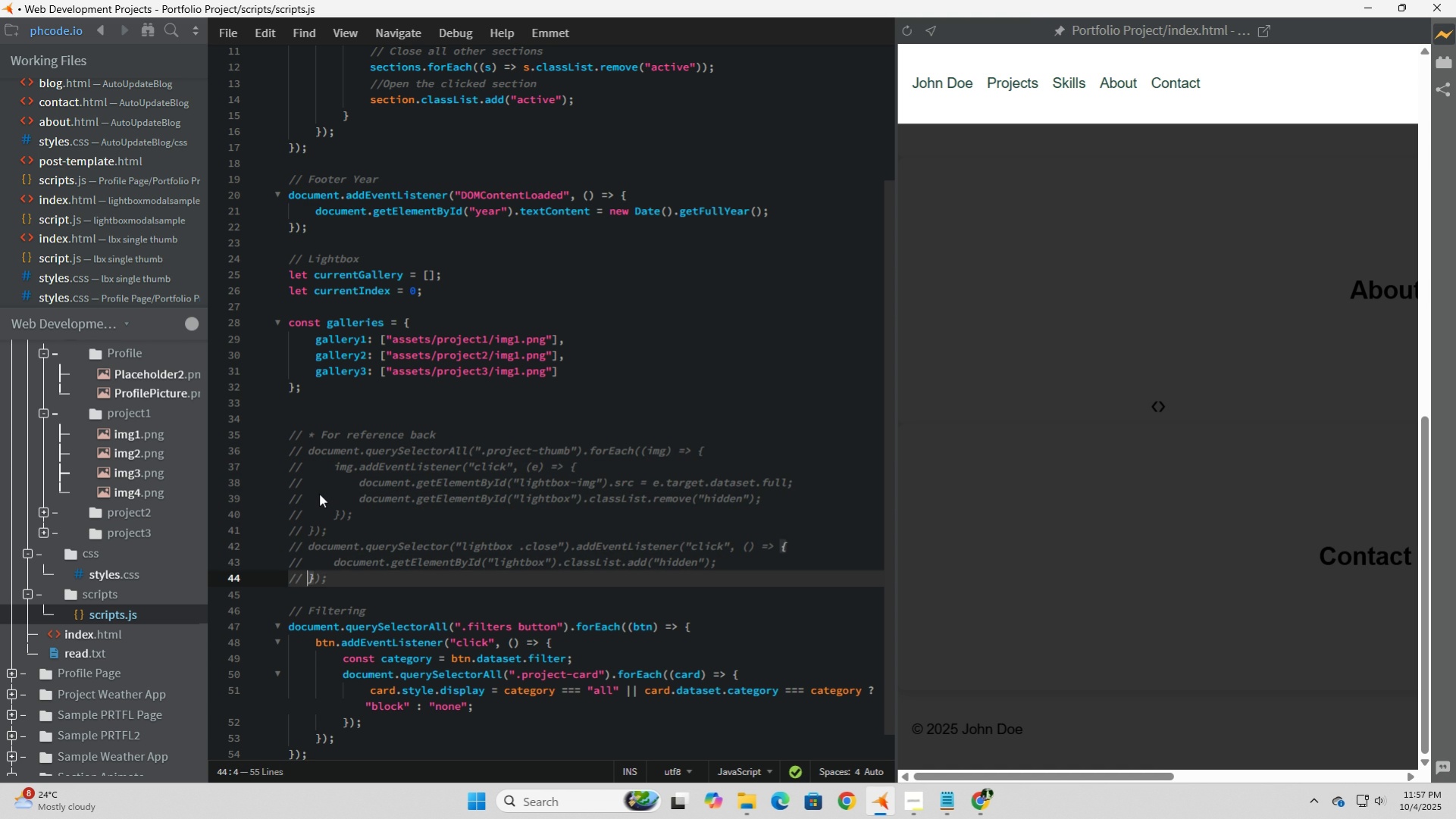 
key(ArrowDown)
 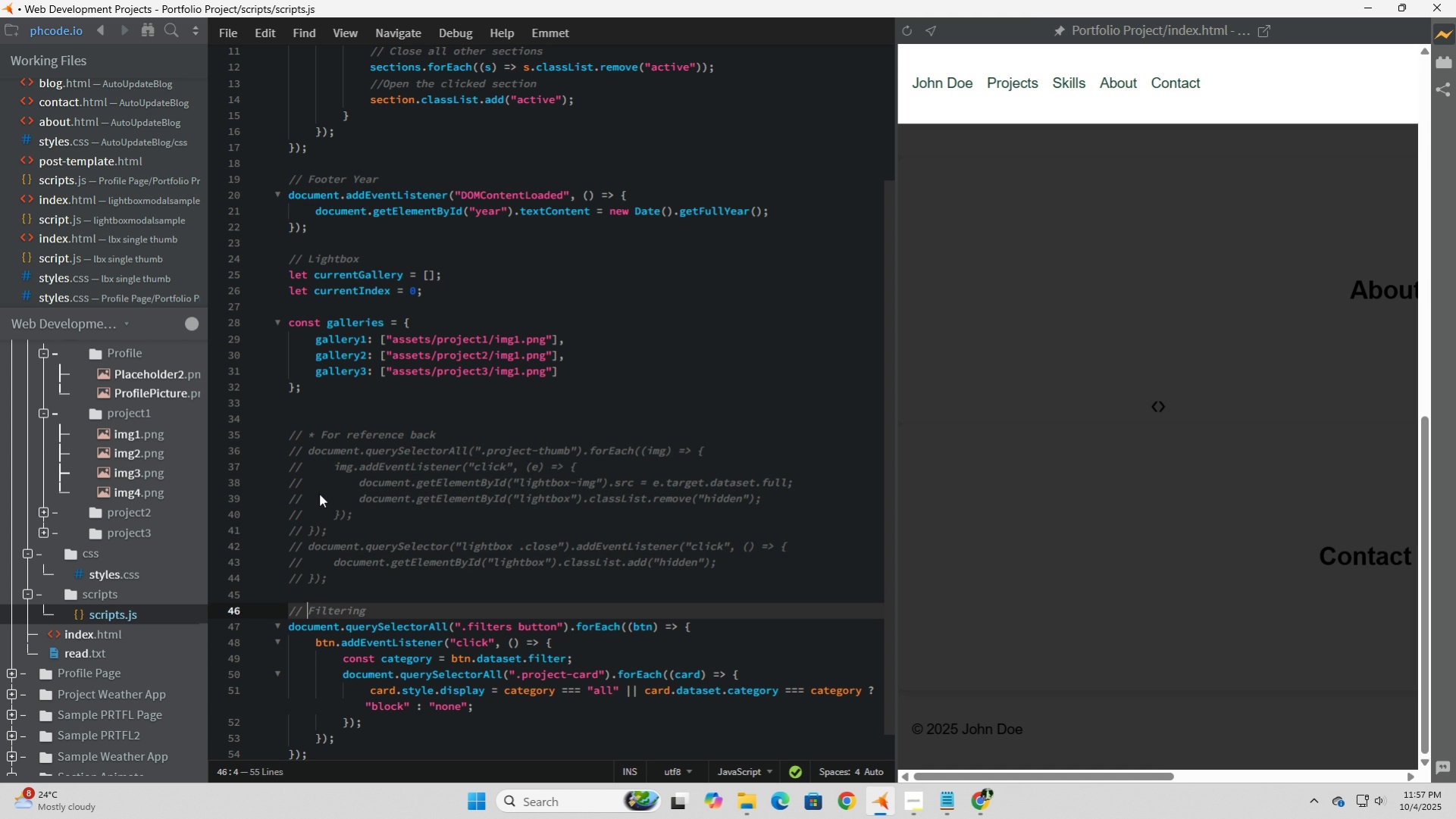 
key(ArrowDown)
 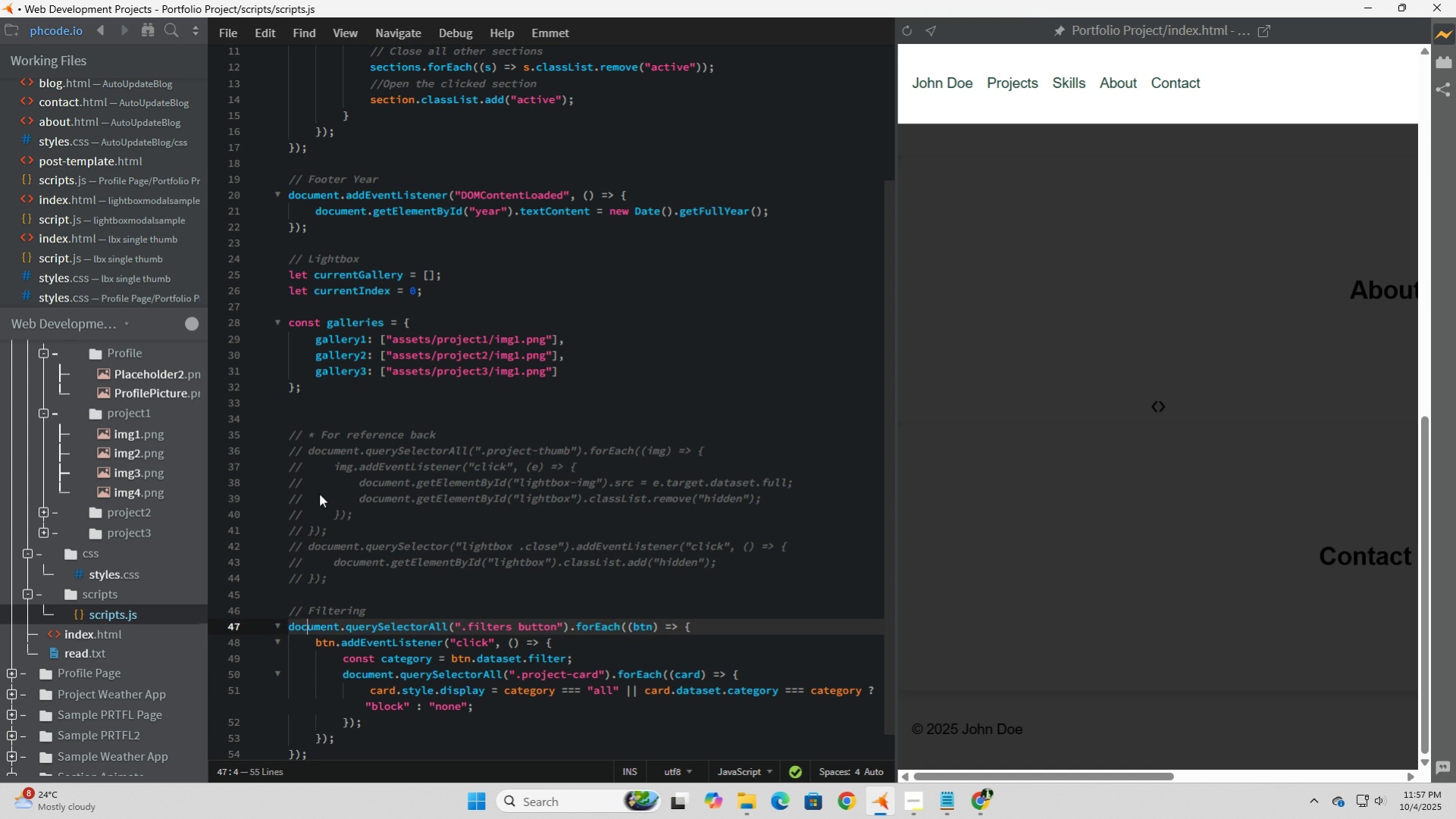 
key(ArrowDown)
 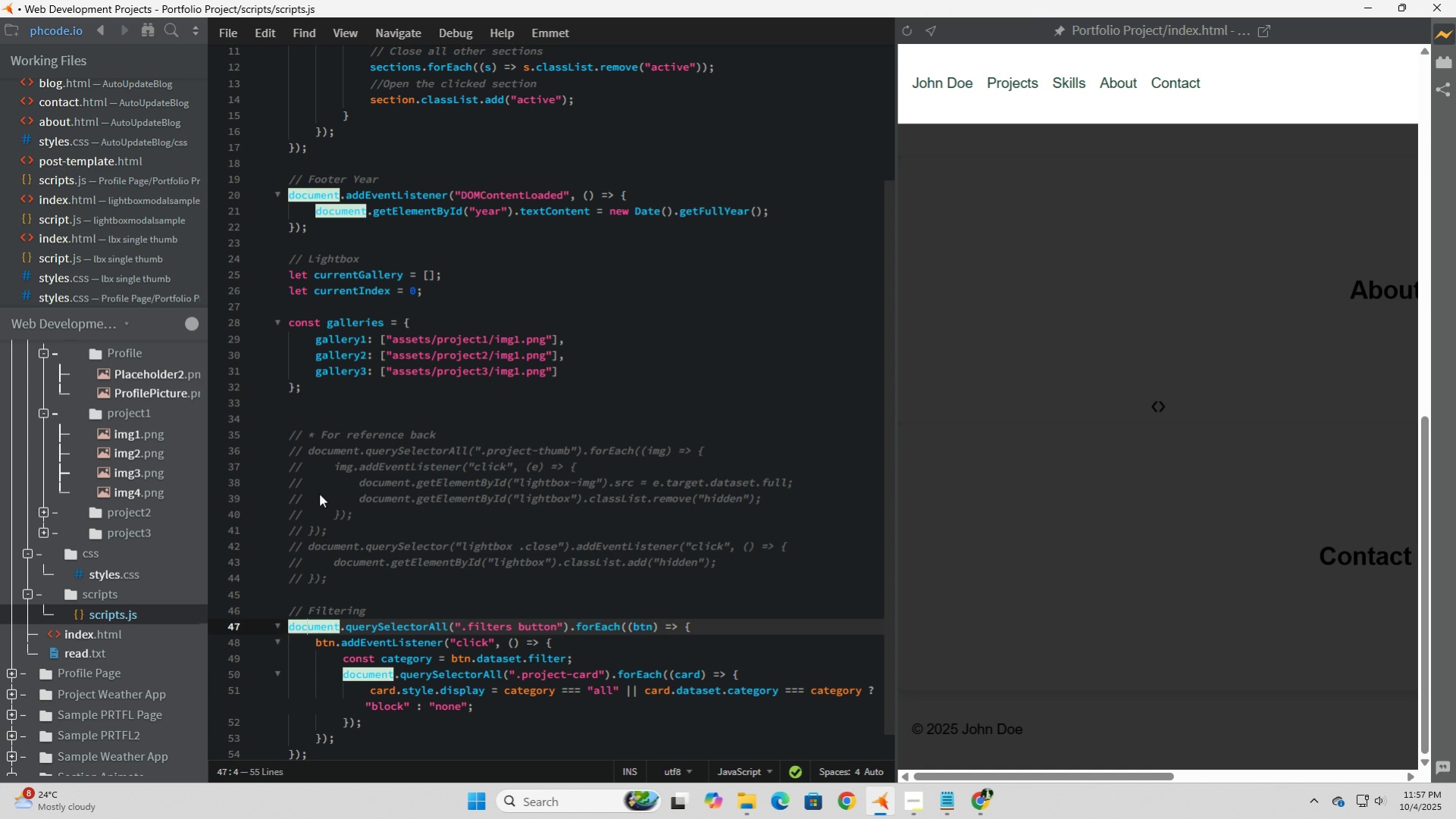 
key(ArrowLeft)
 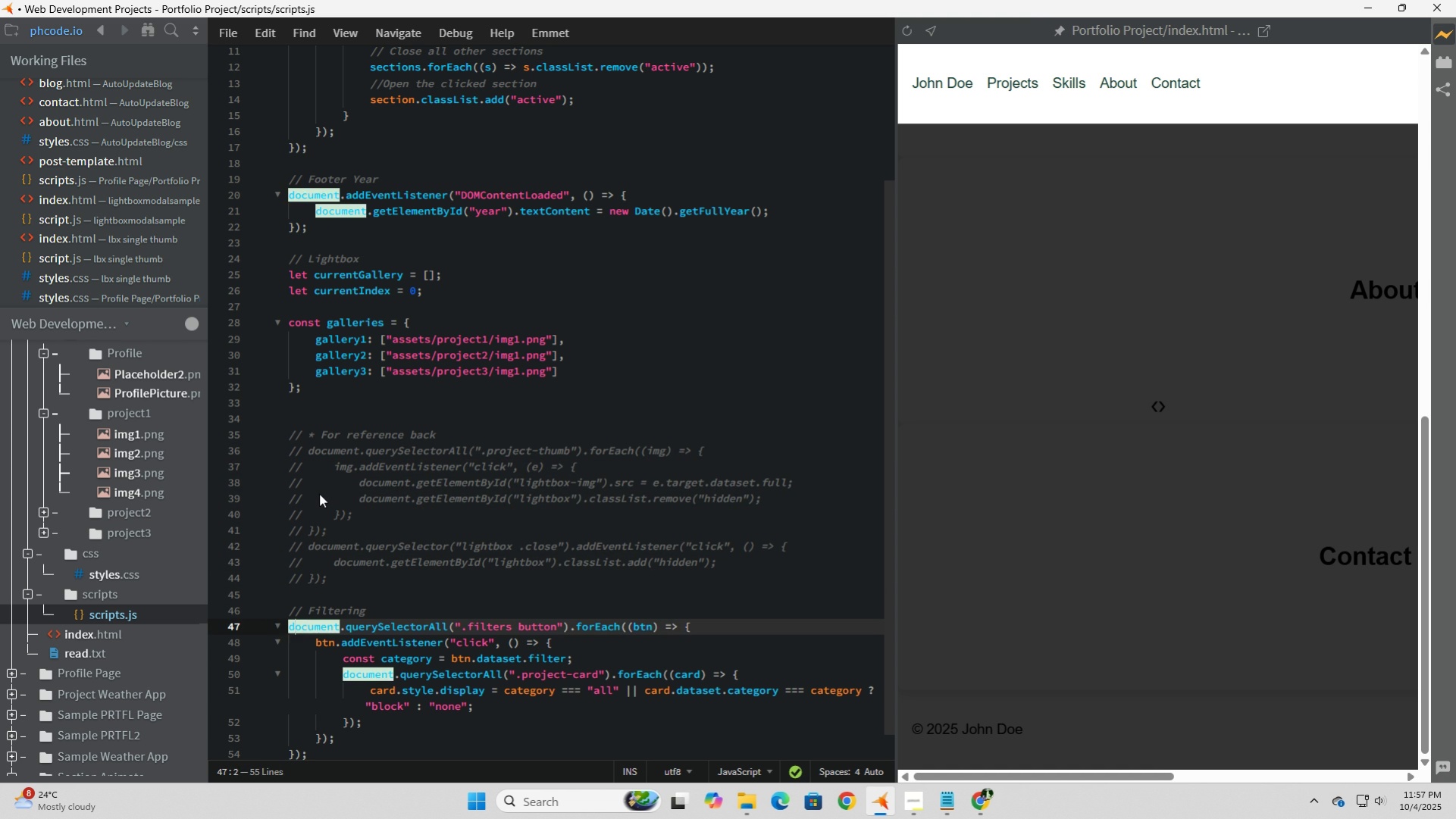 
key(ArrowLeft)
 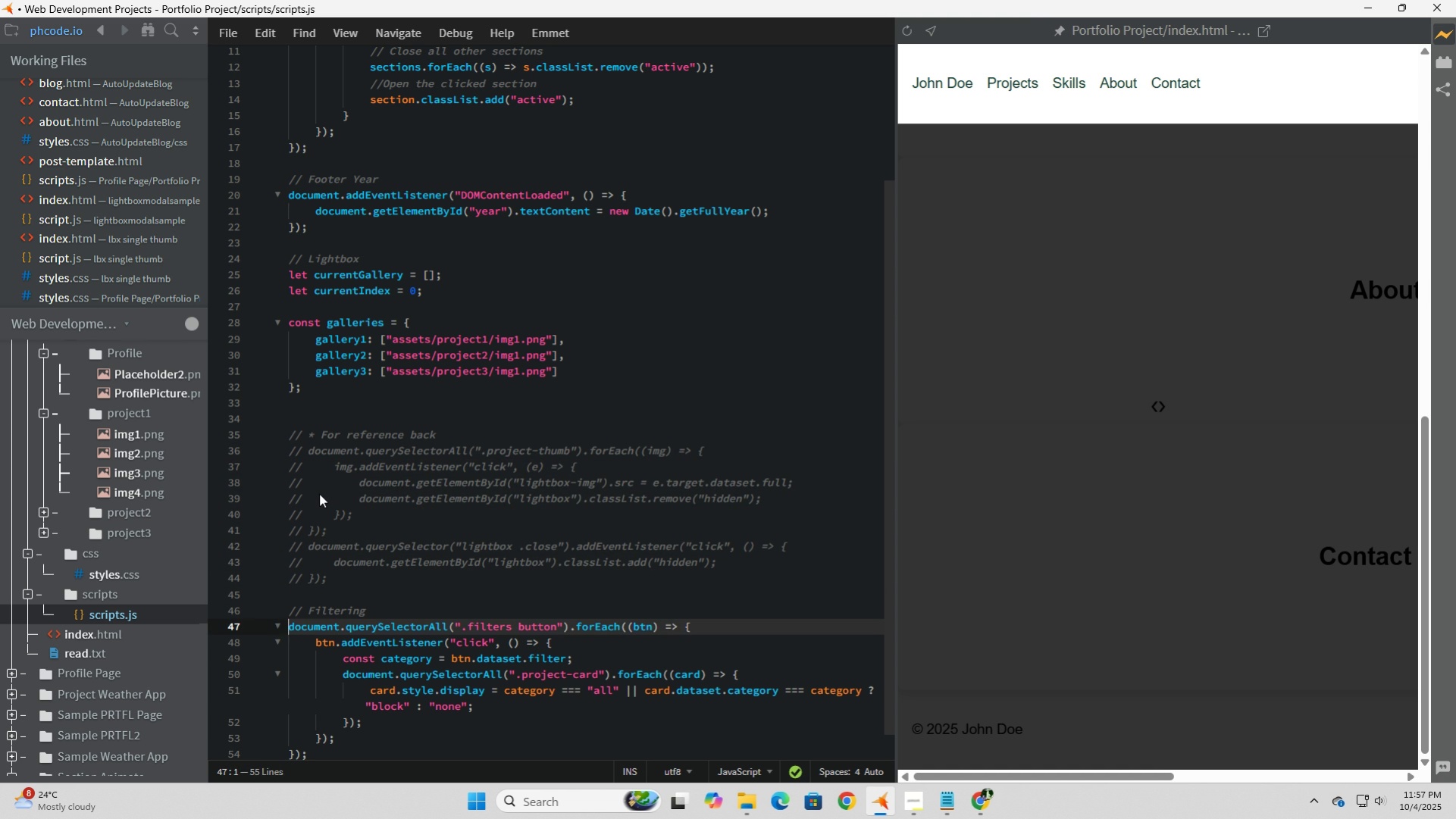 
key(ArrowLeft)
 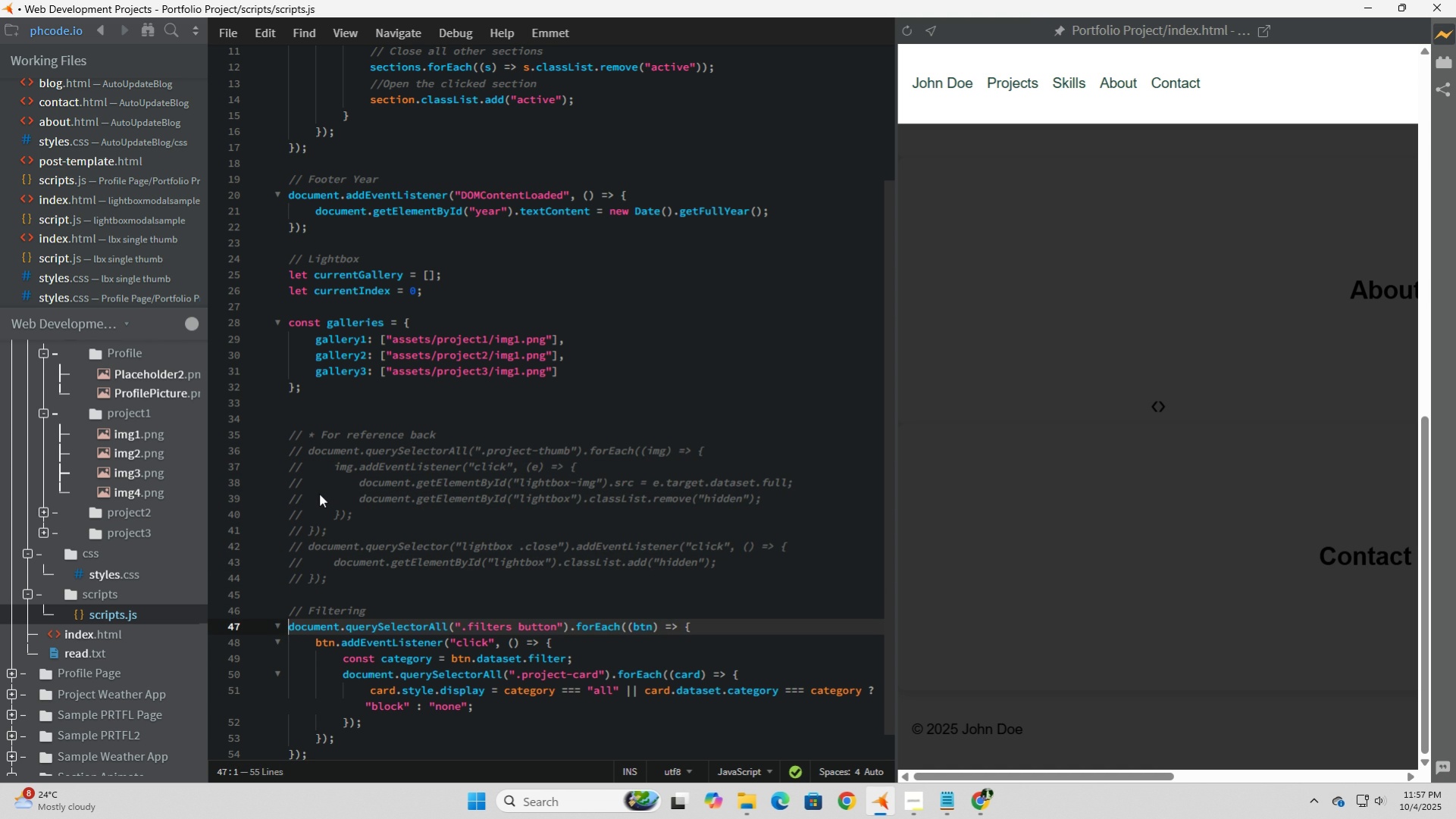 
key(Control+ControlLeft)
 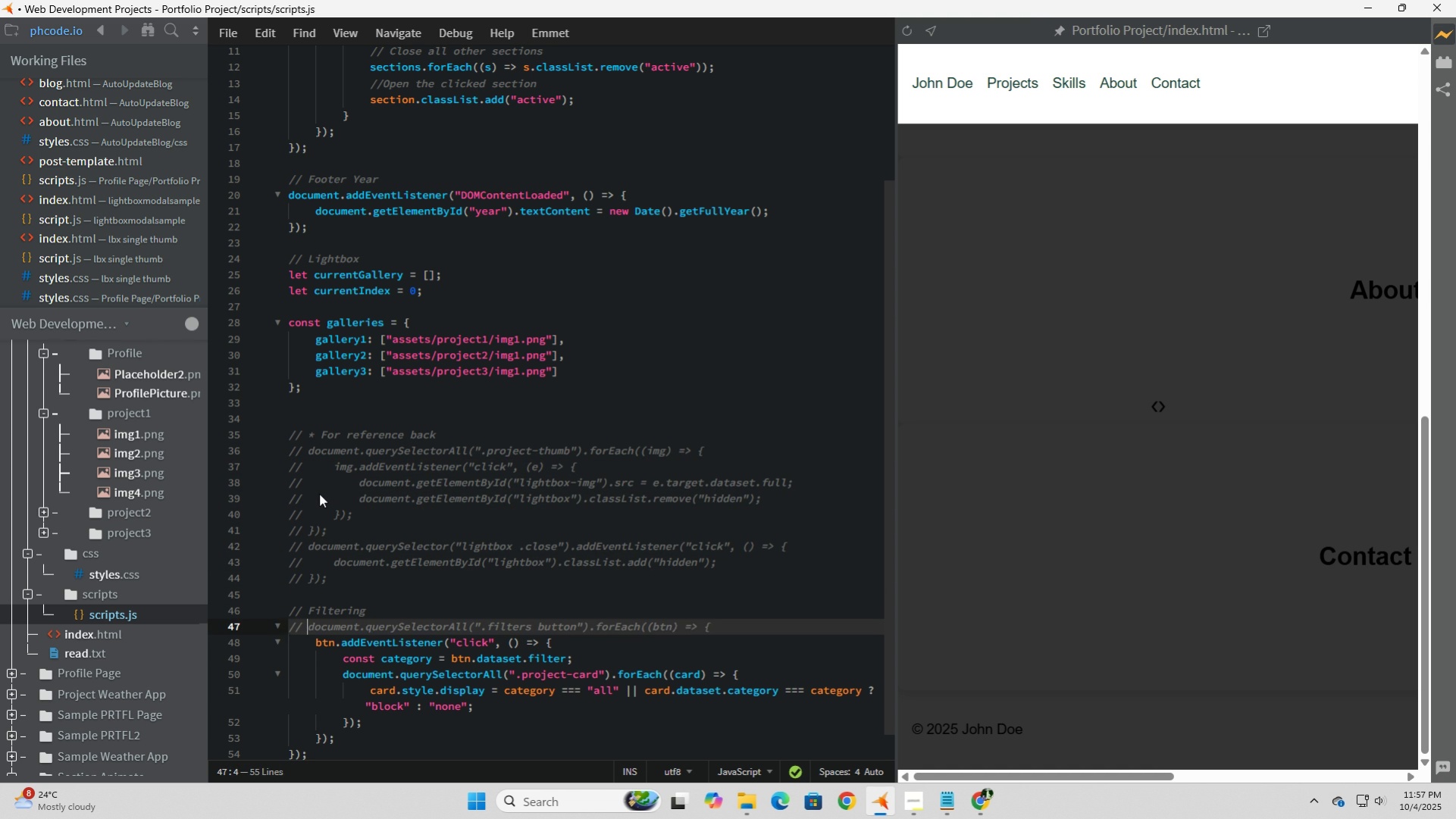 
key(Control+V)
 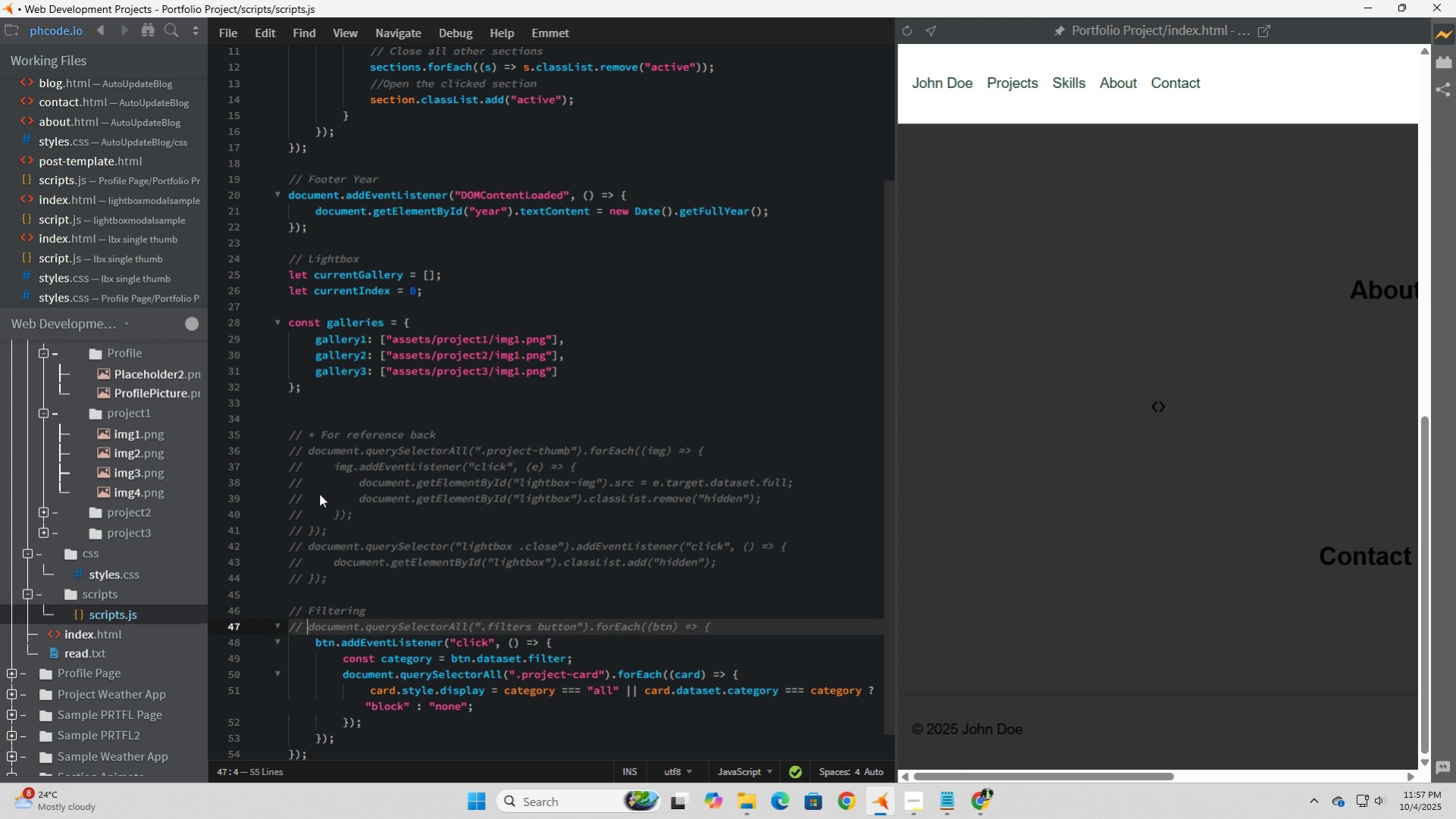 
key(ArrowDown)
 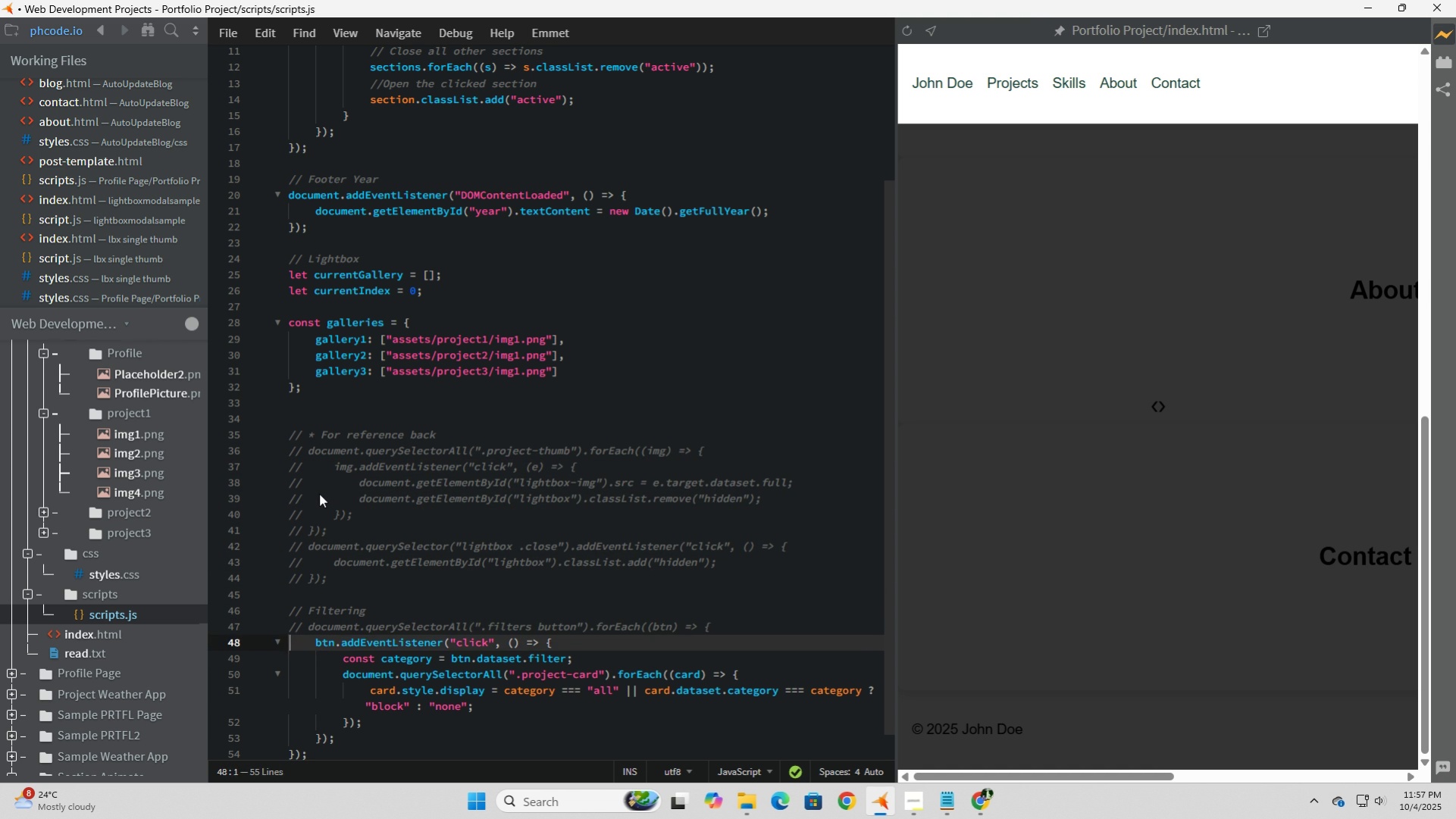 
key(ArrowLeft)
 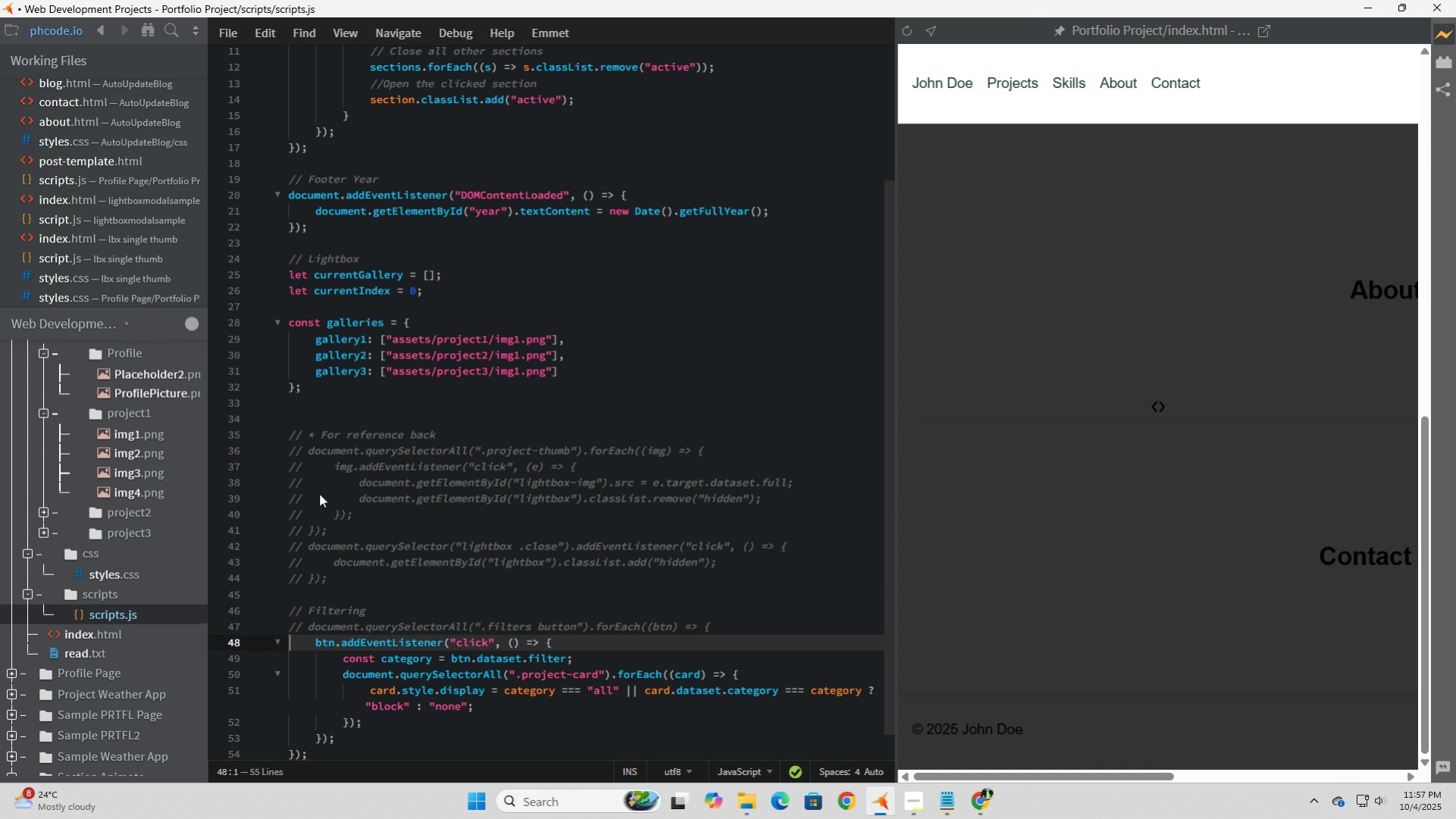 
key(Control+ControlLeft)
 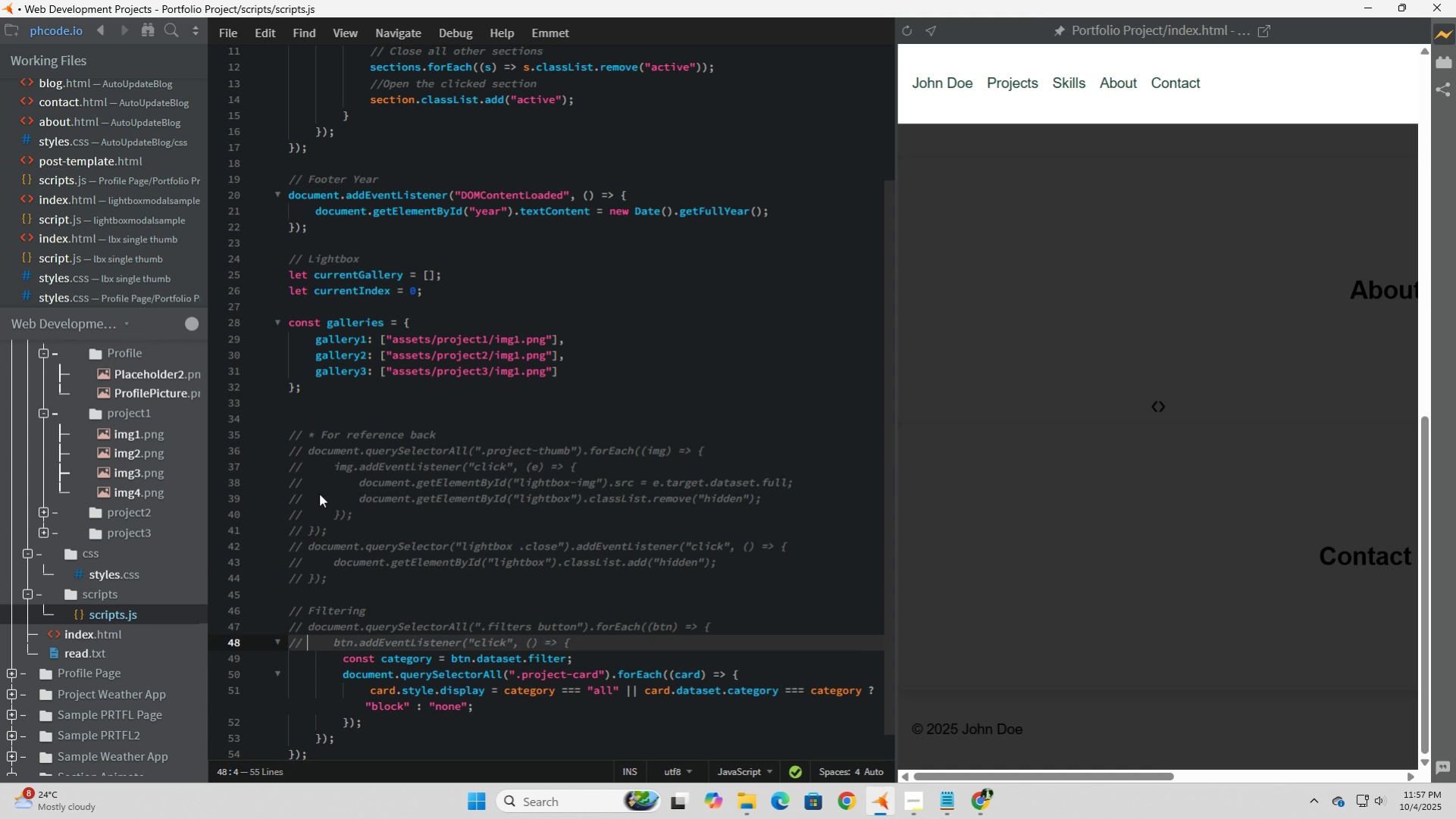 
key(Control+V)
 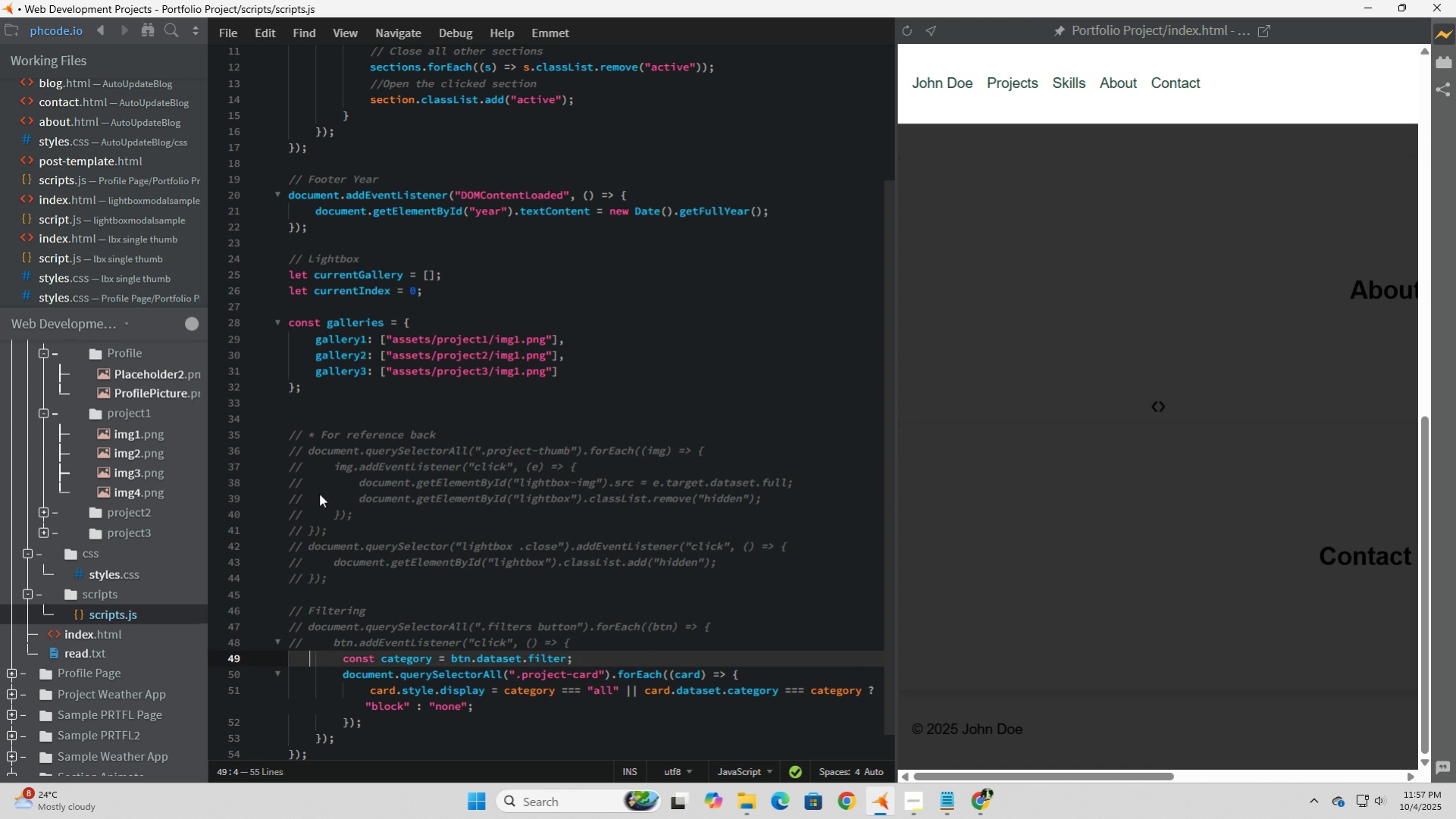 
key(ArrowDown)
 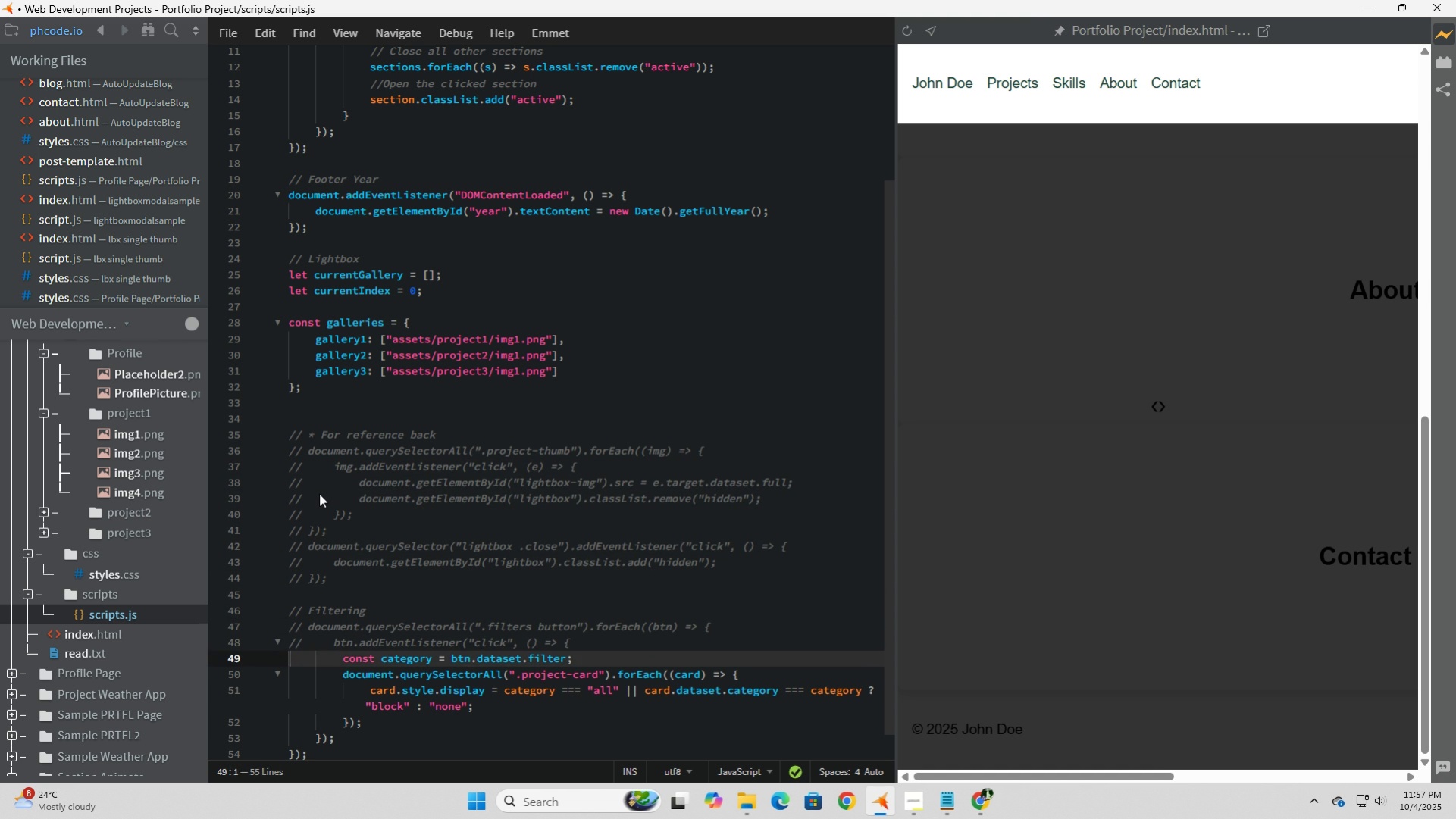 
key(ArrowLeft)
 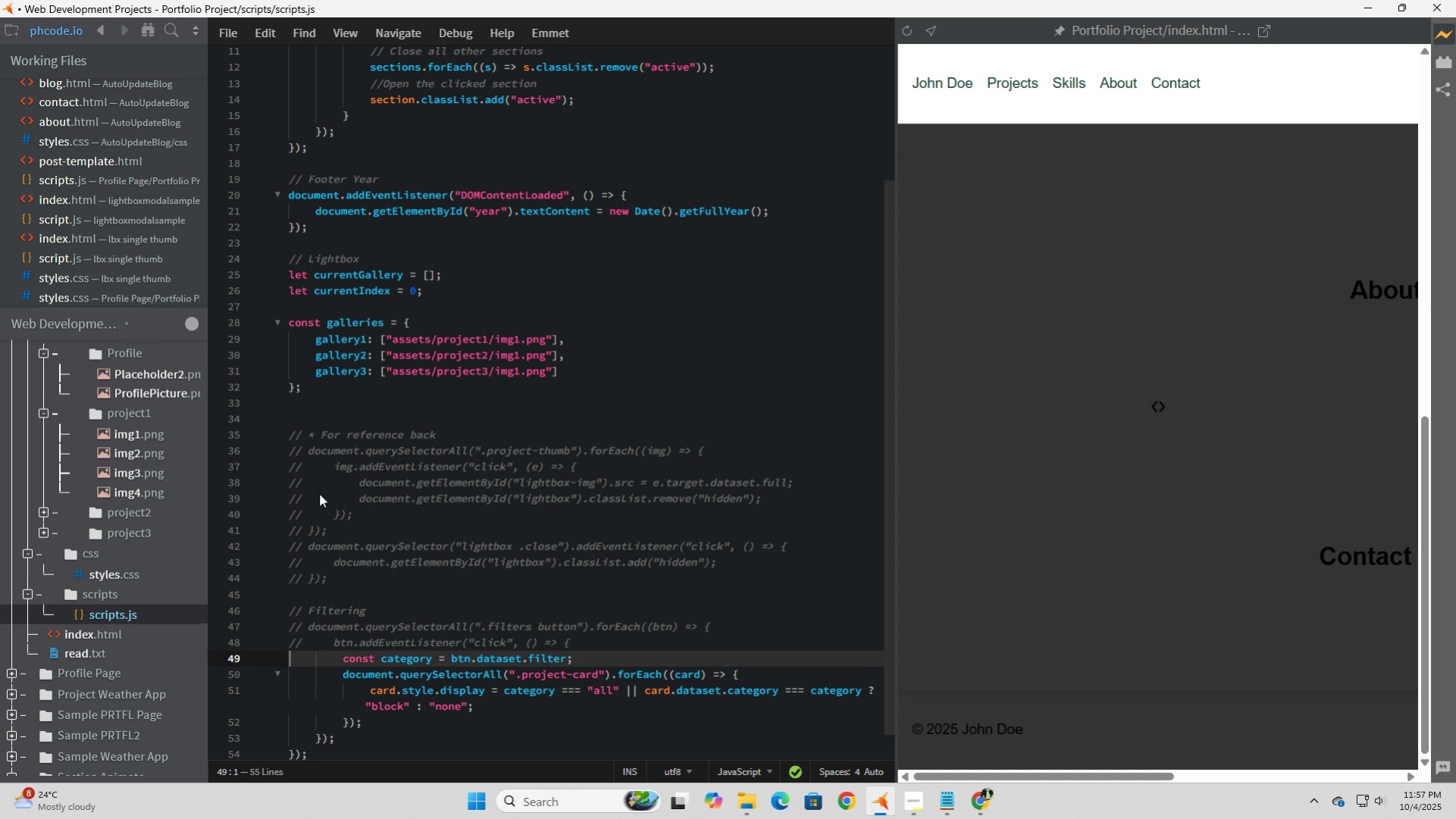 
key(Control+ControlLeft)
 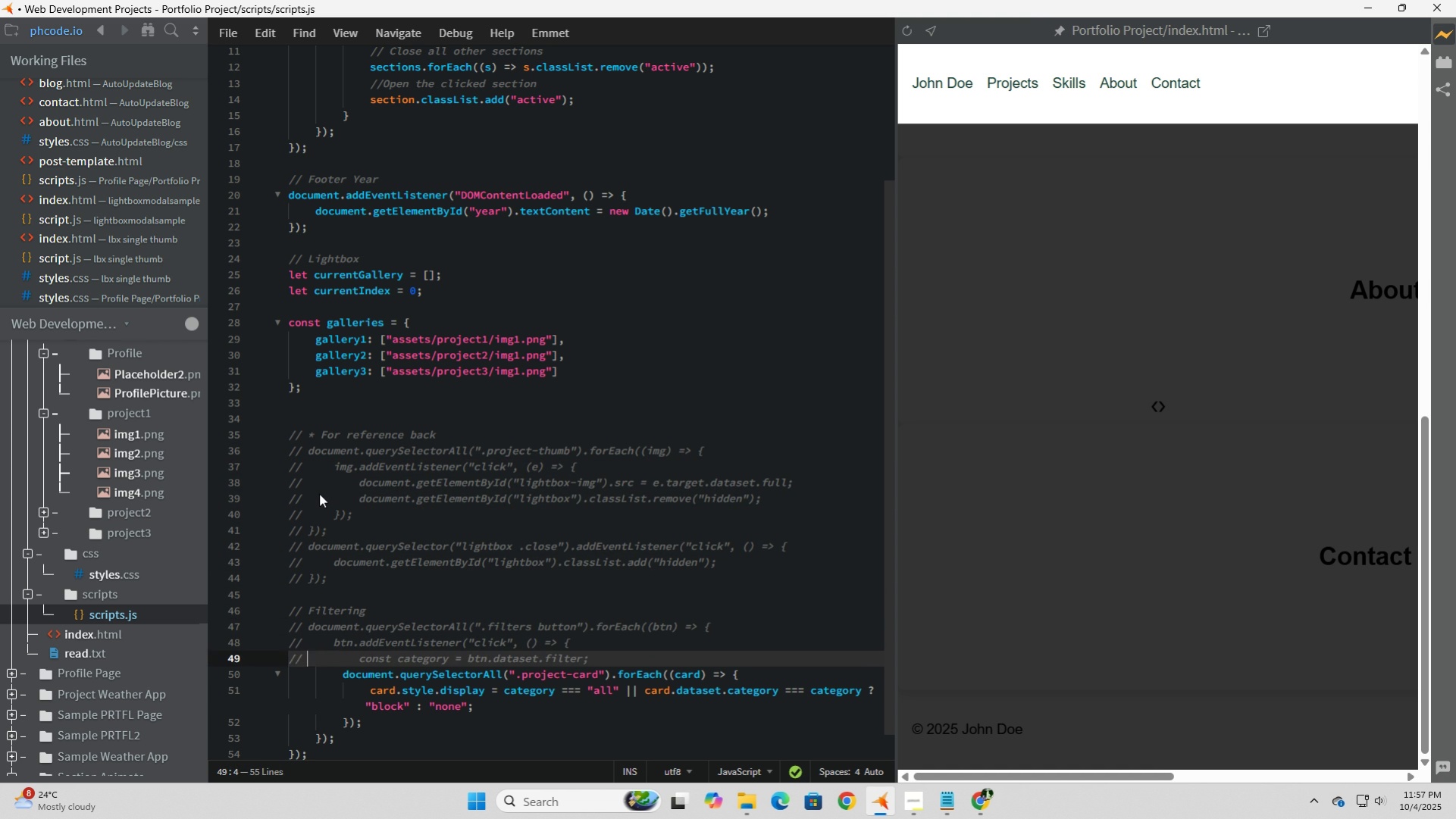 
key(Control+V)
 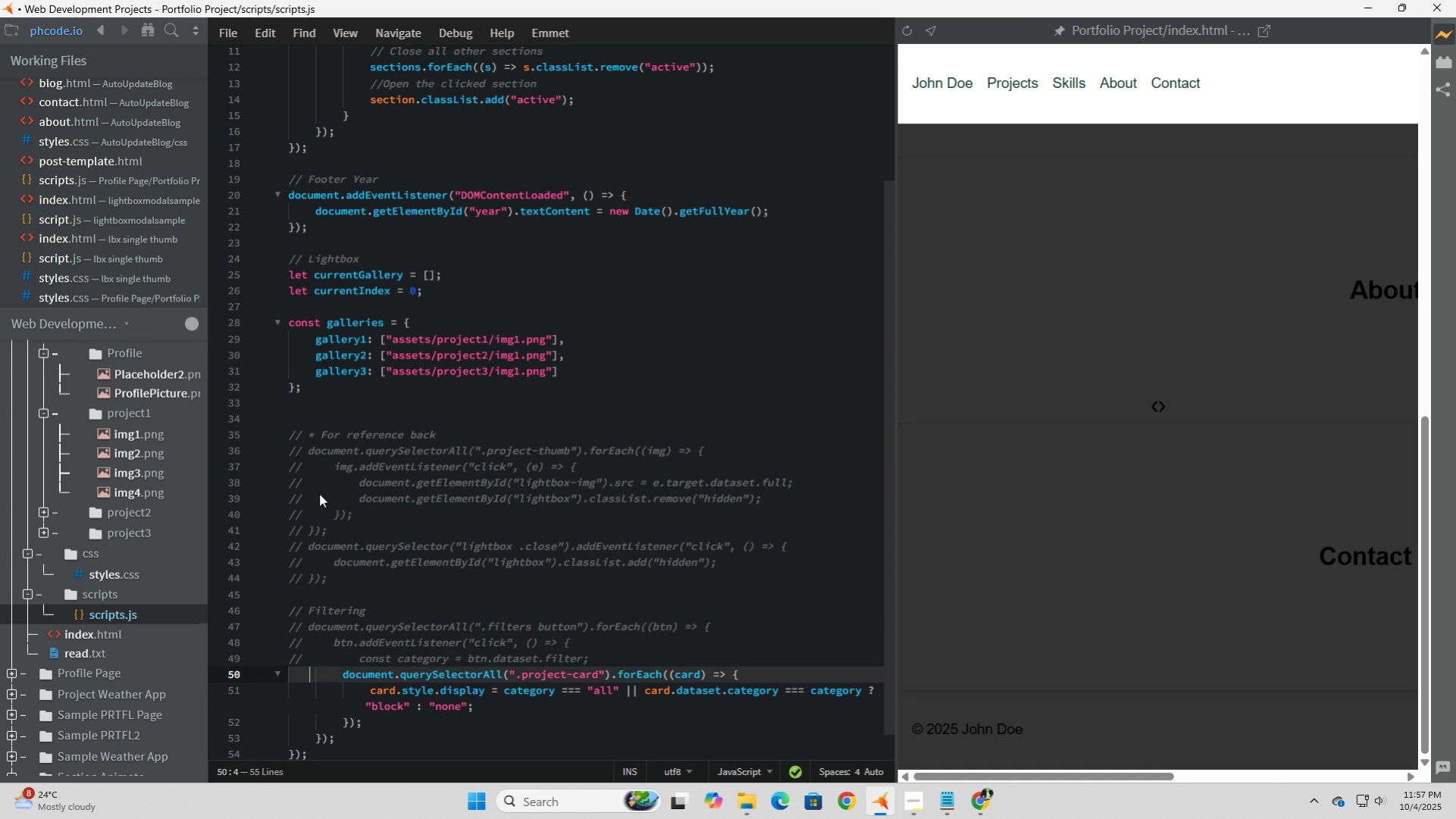 
key(ArrowDown)
 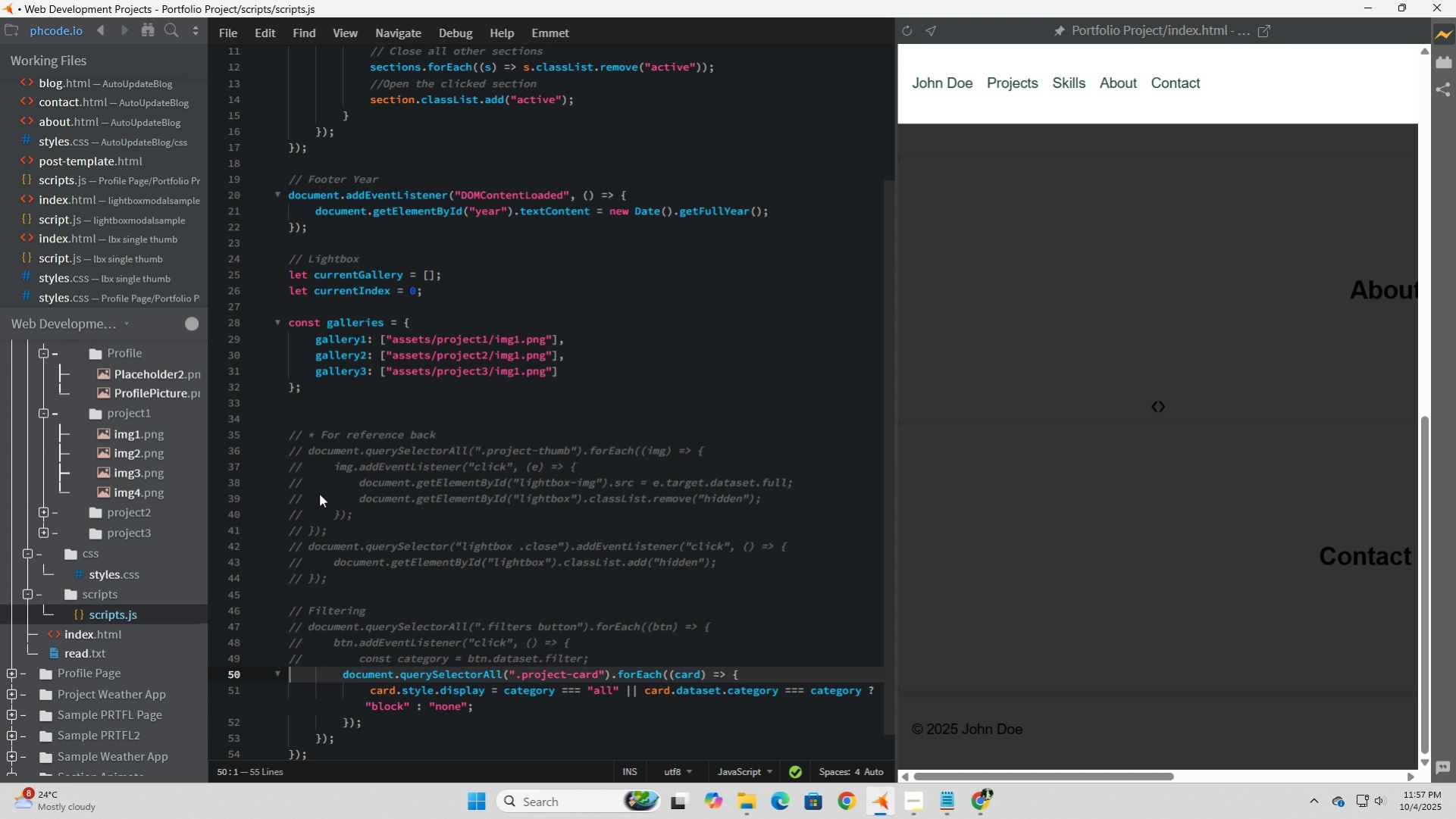 
key(ArrowLeft)
 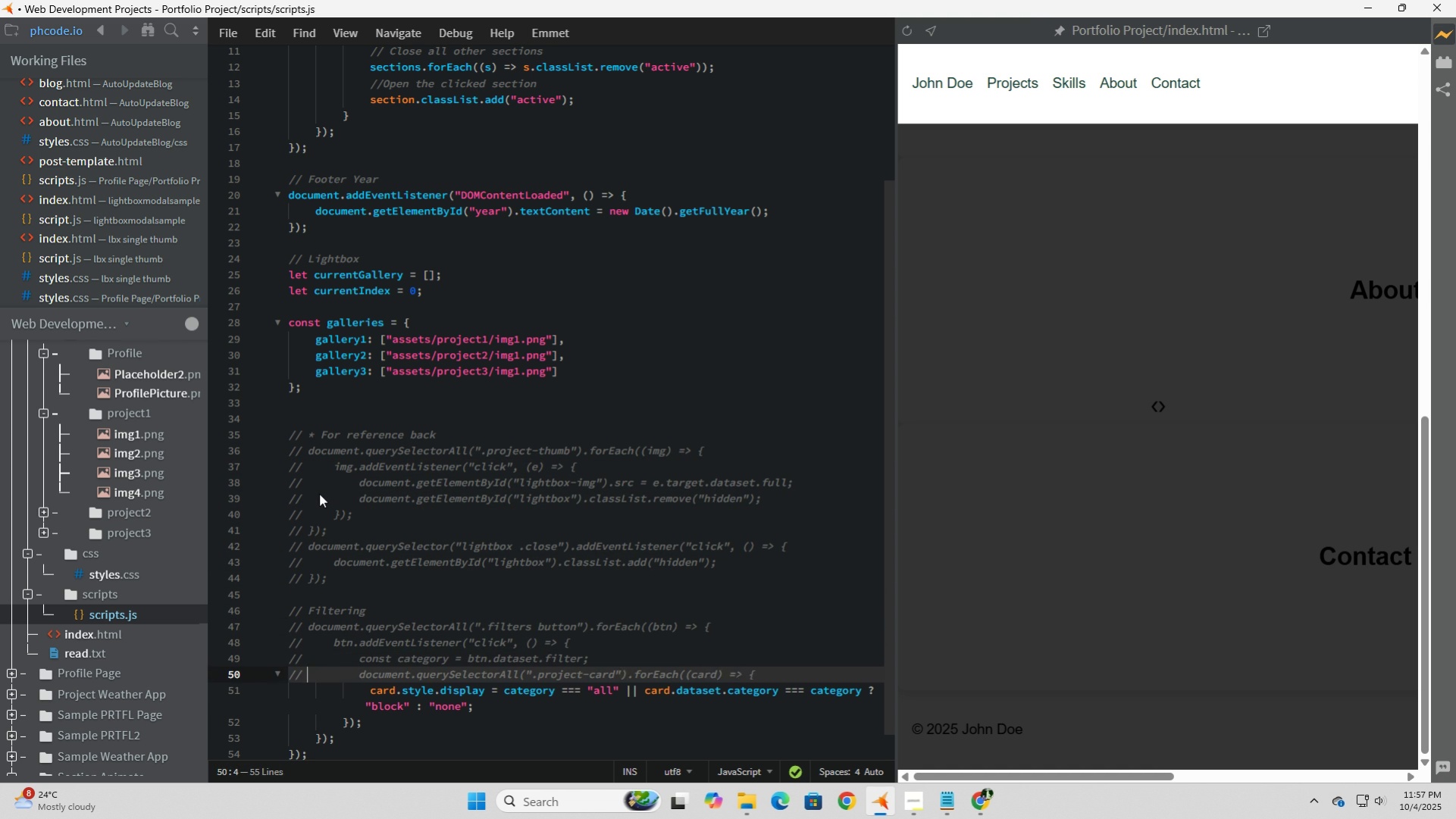 
key(Control+ControlLeft)
 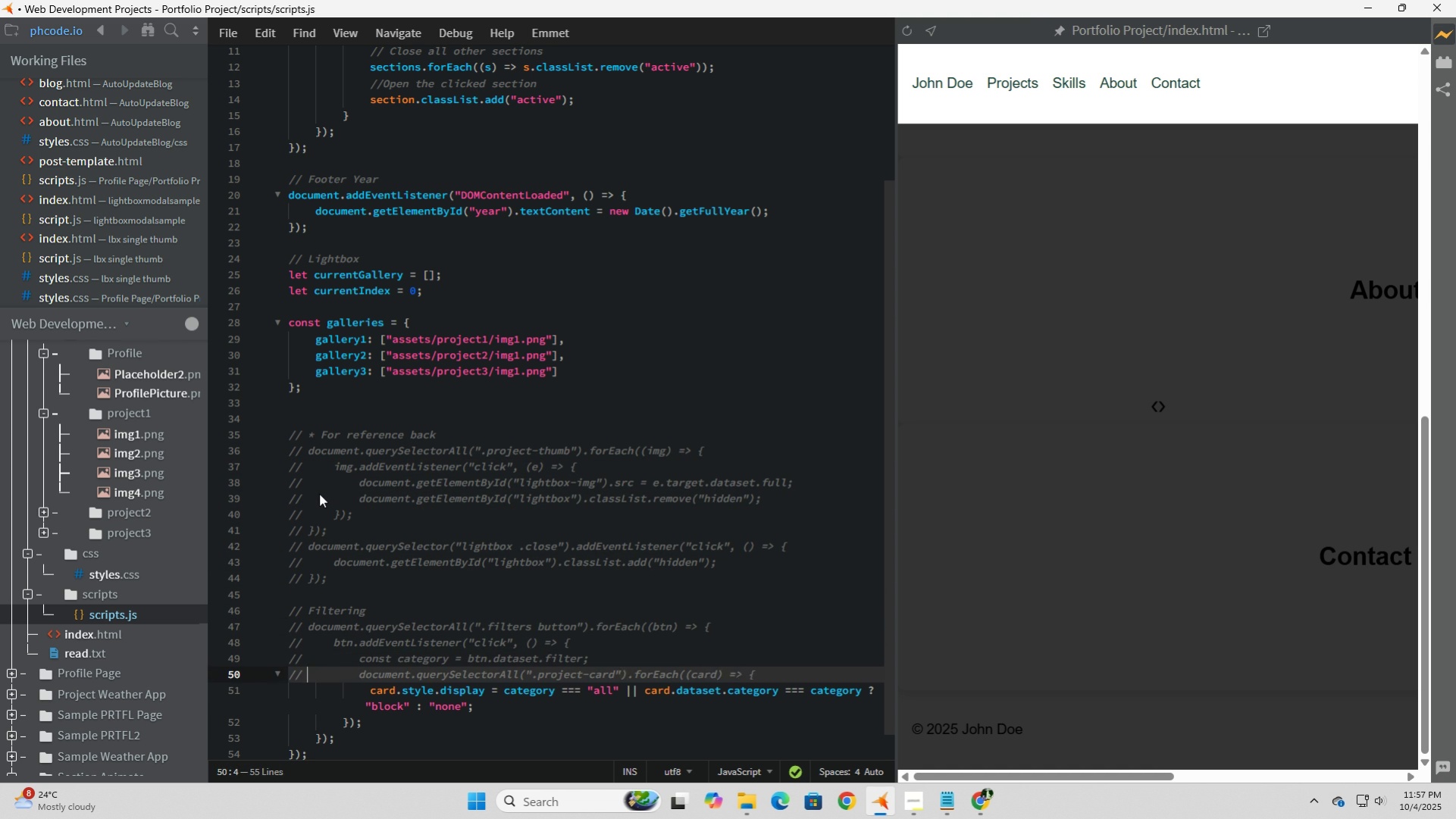 
key(Control+V)
 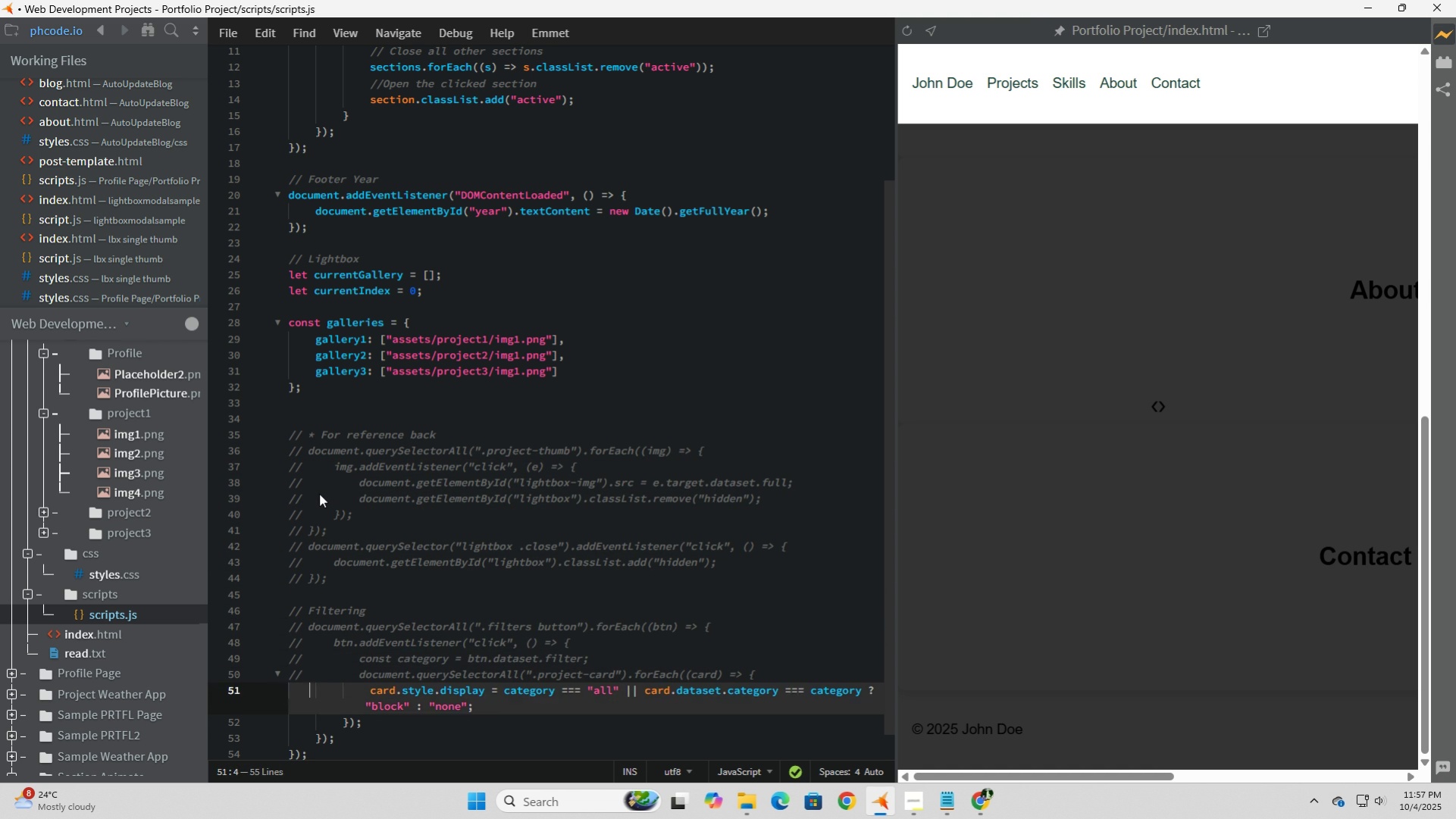 
key(ArrowDown)
 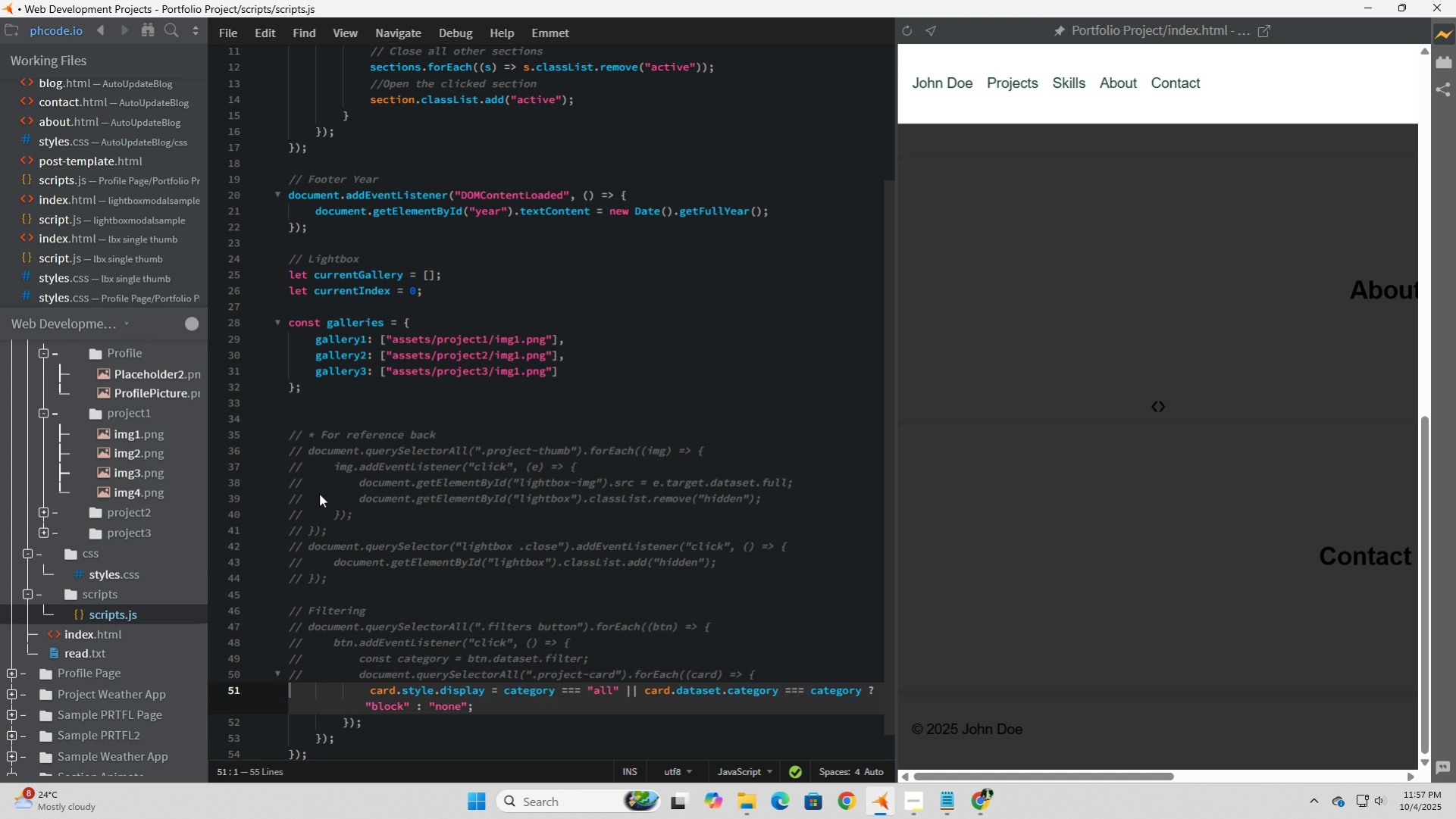 
key(ArrowLeft)
 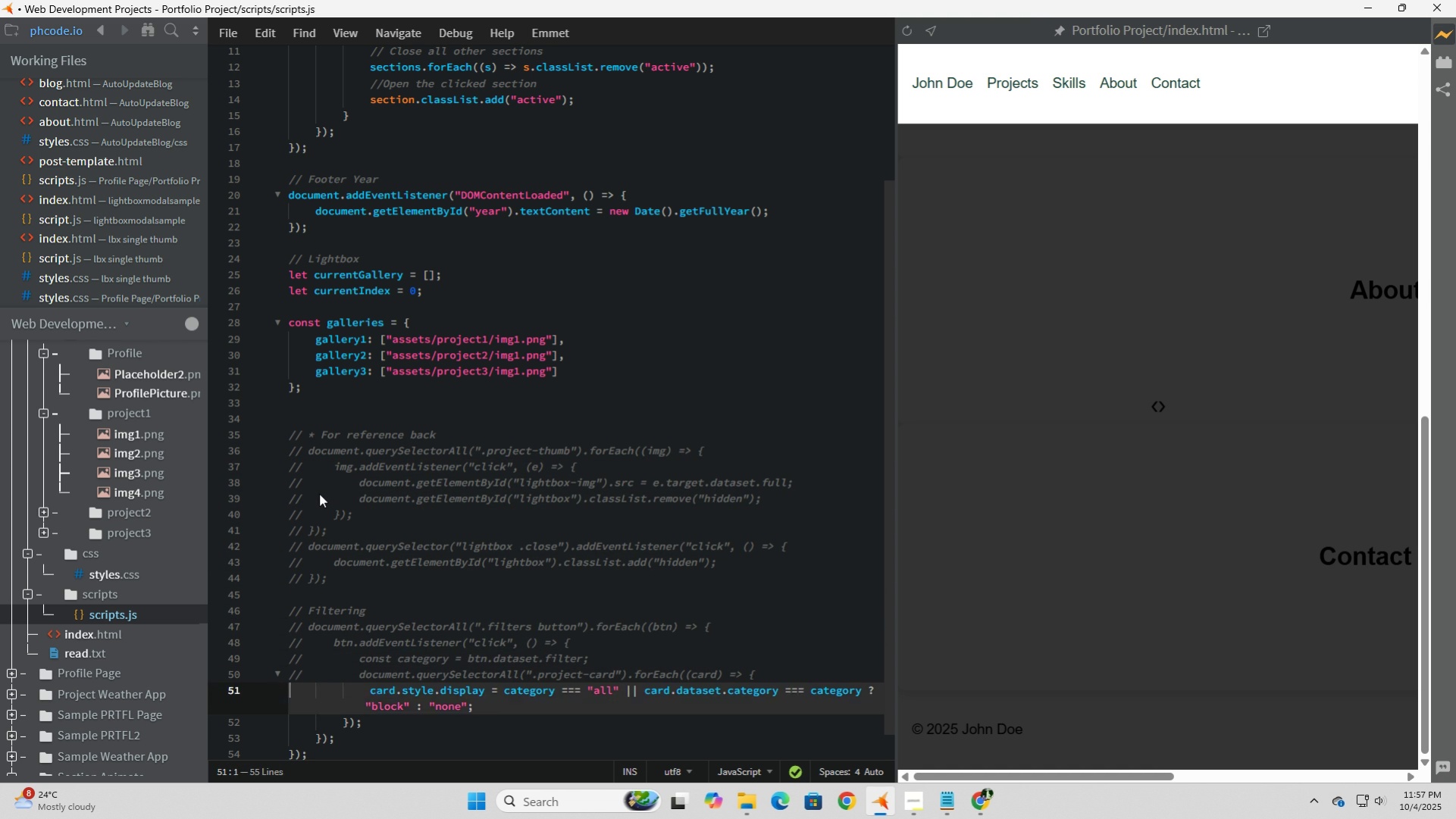 
key(Control+ControlLeft)
 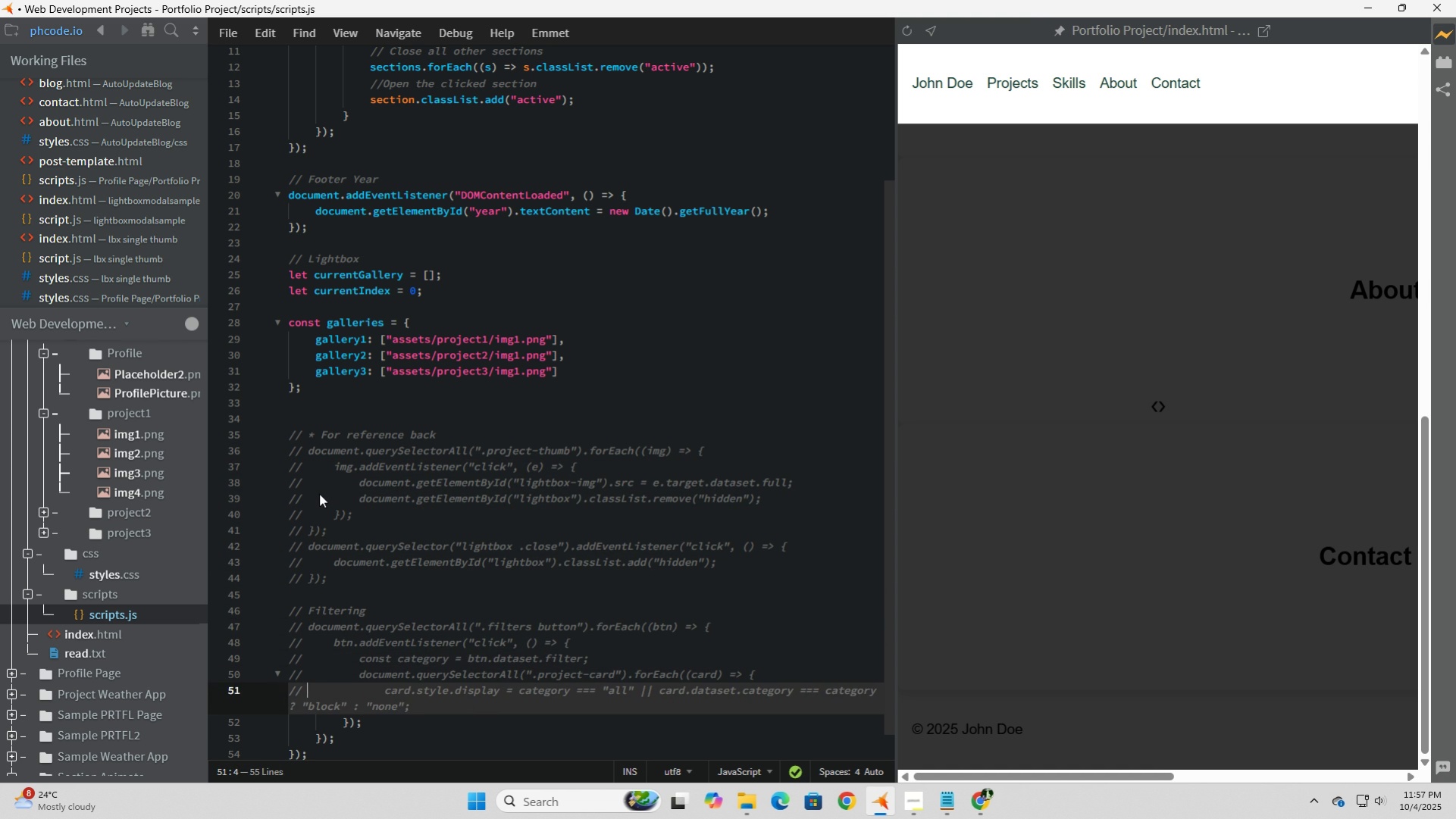 
key(Control+V)
 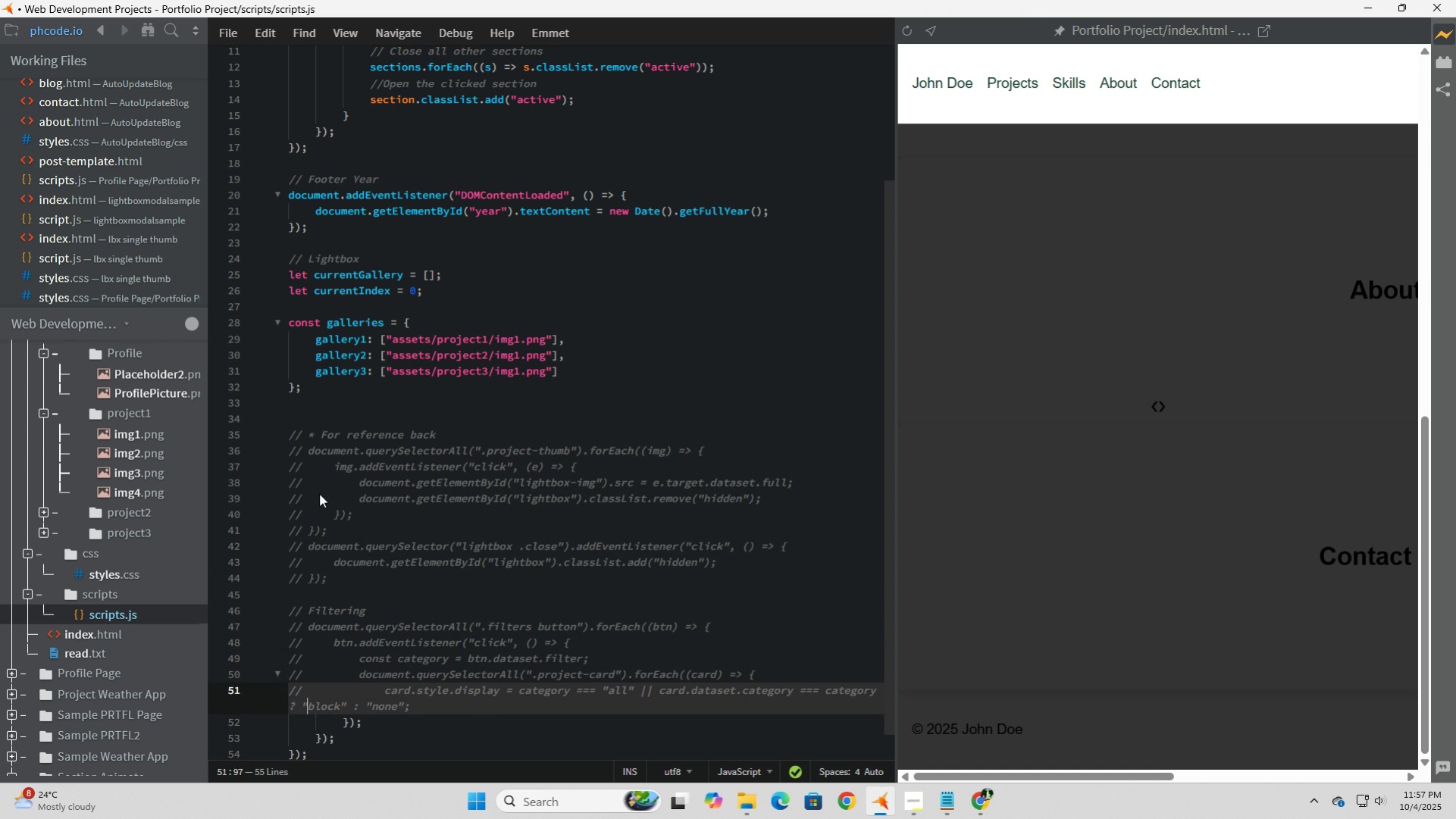 
key(ArrowDown)
 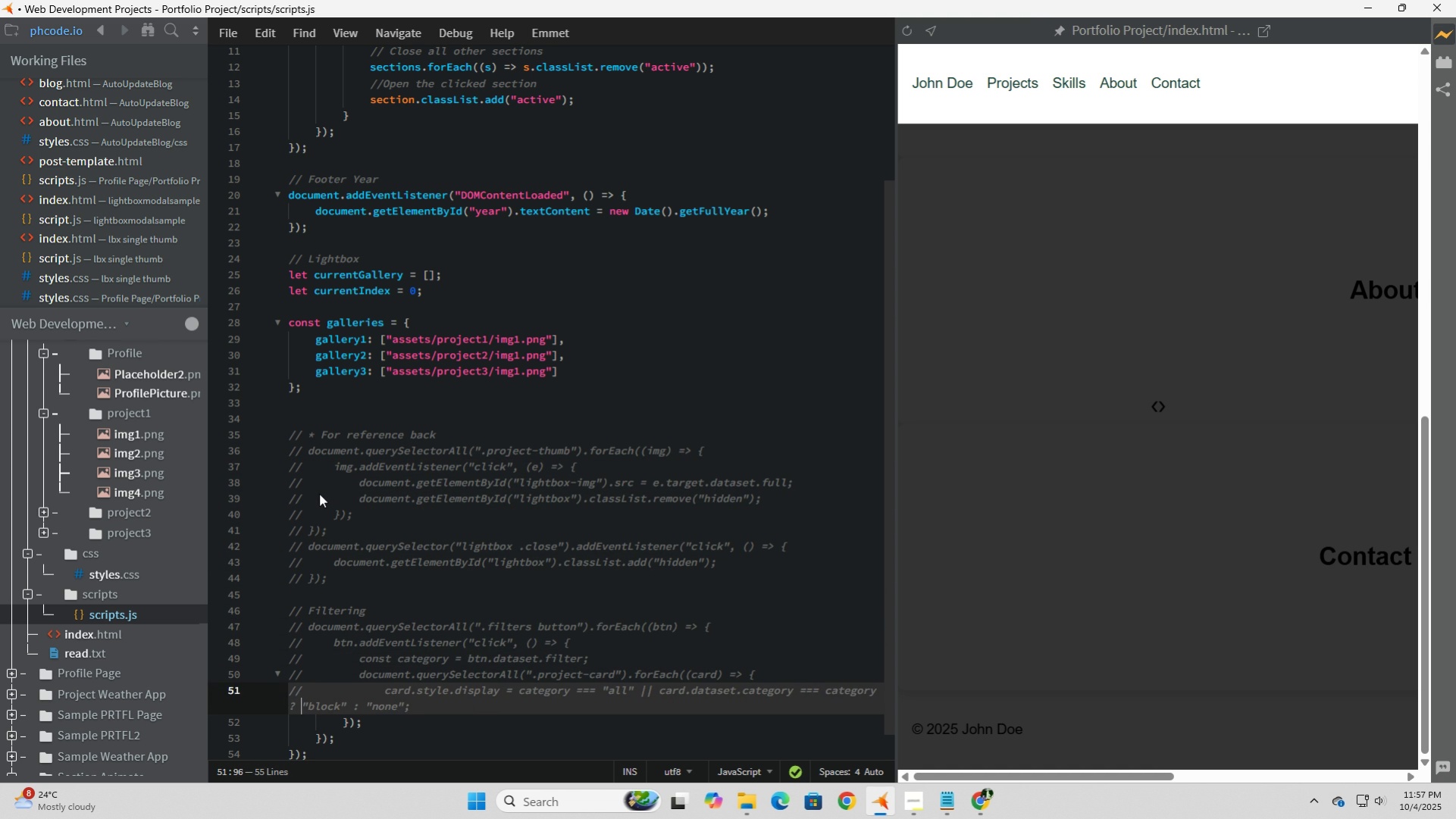 
key(ArrowLeft)
 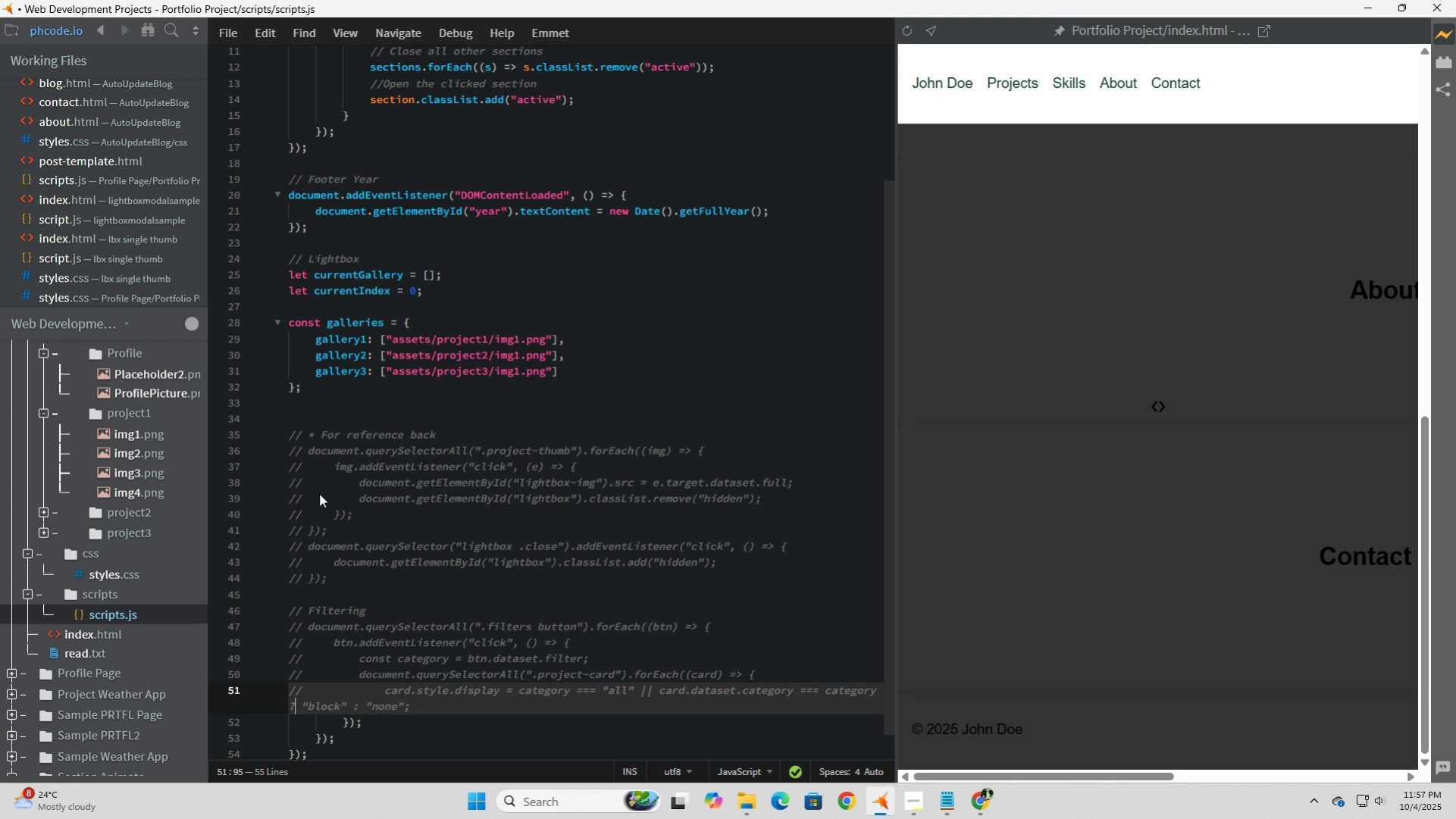 
key(ArrowLeft)
 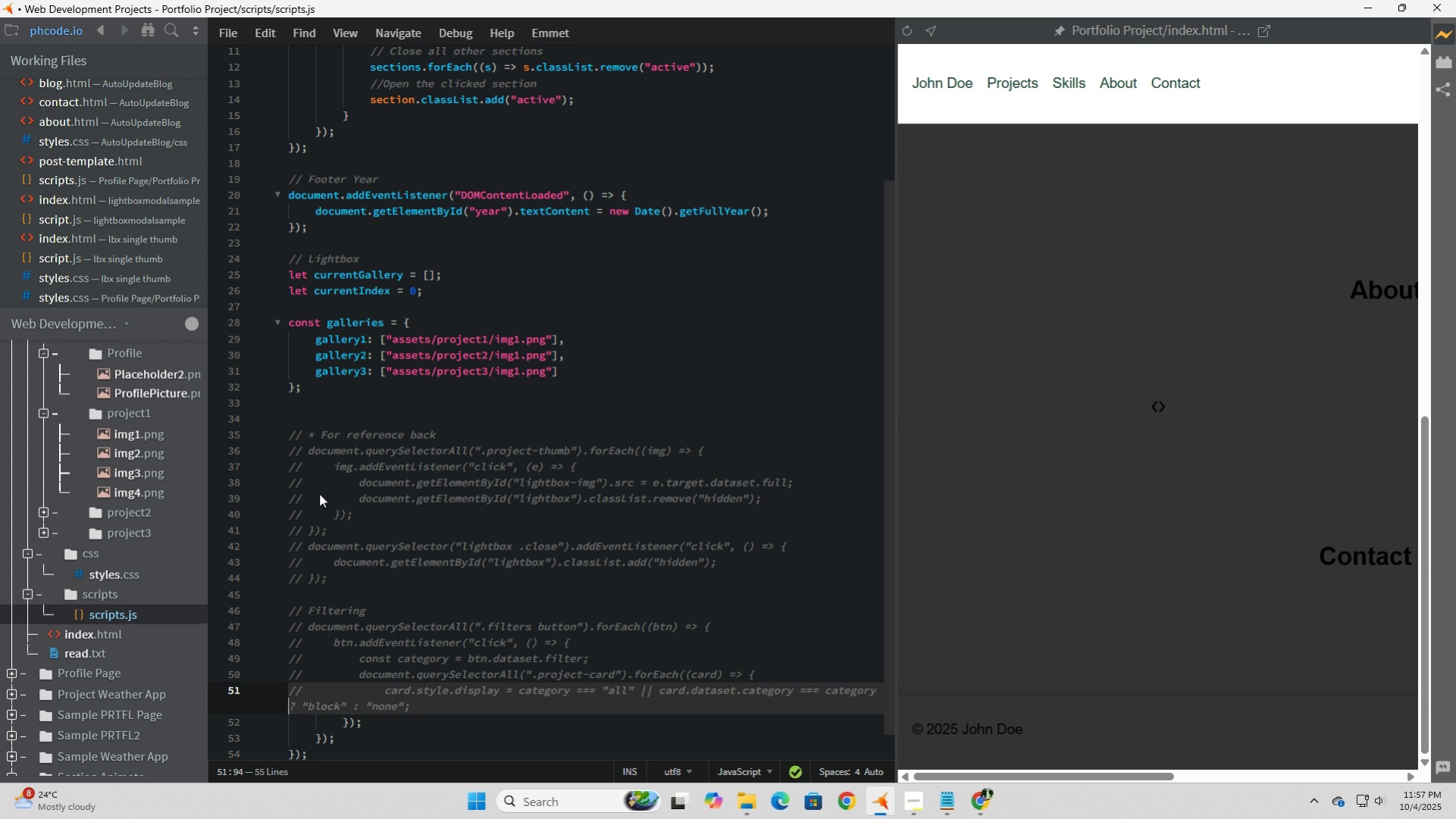 
key(ArrowLeft)
 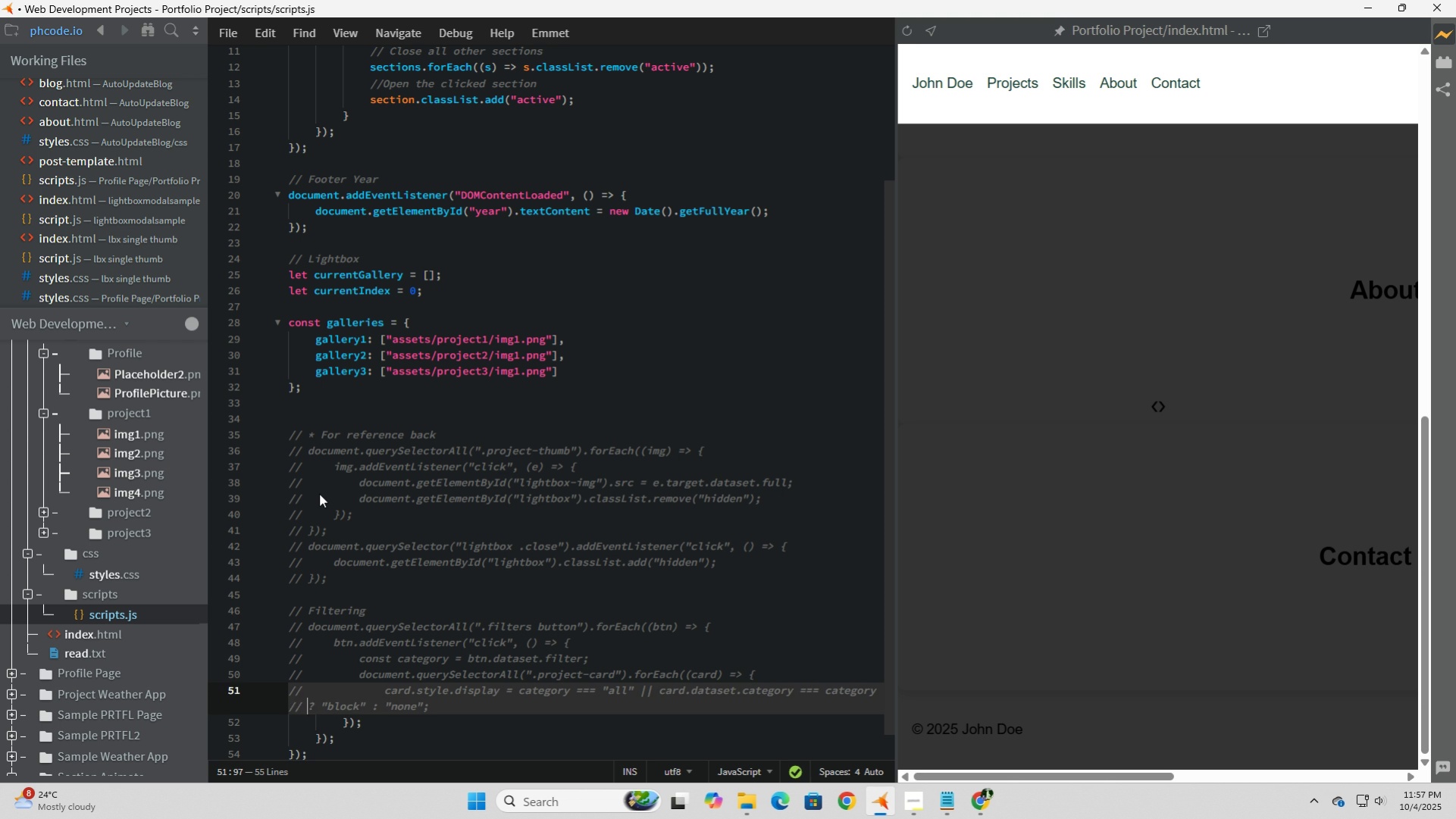 
key(Control+ControlLeft)
 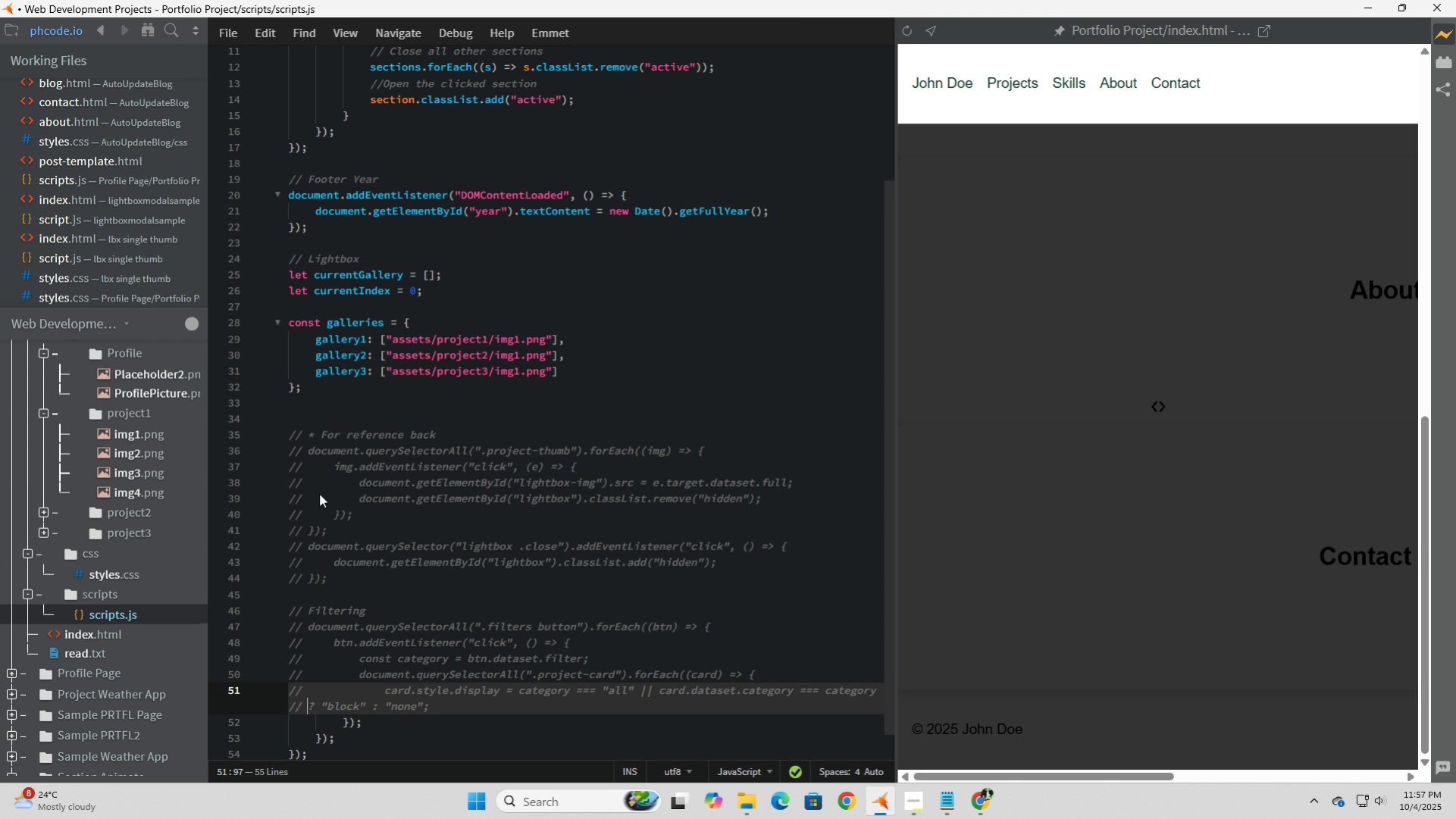 
key(Control+V)
 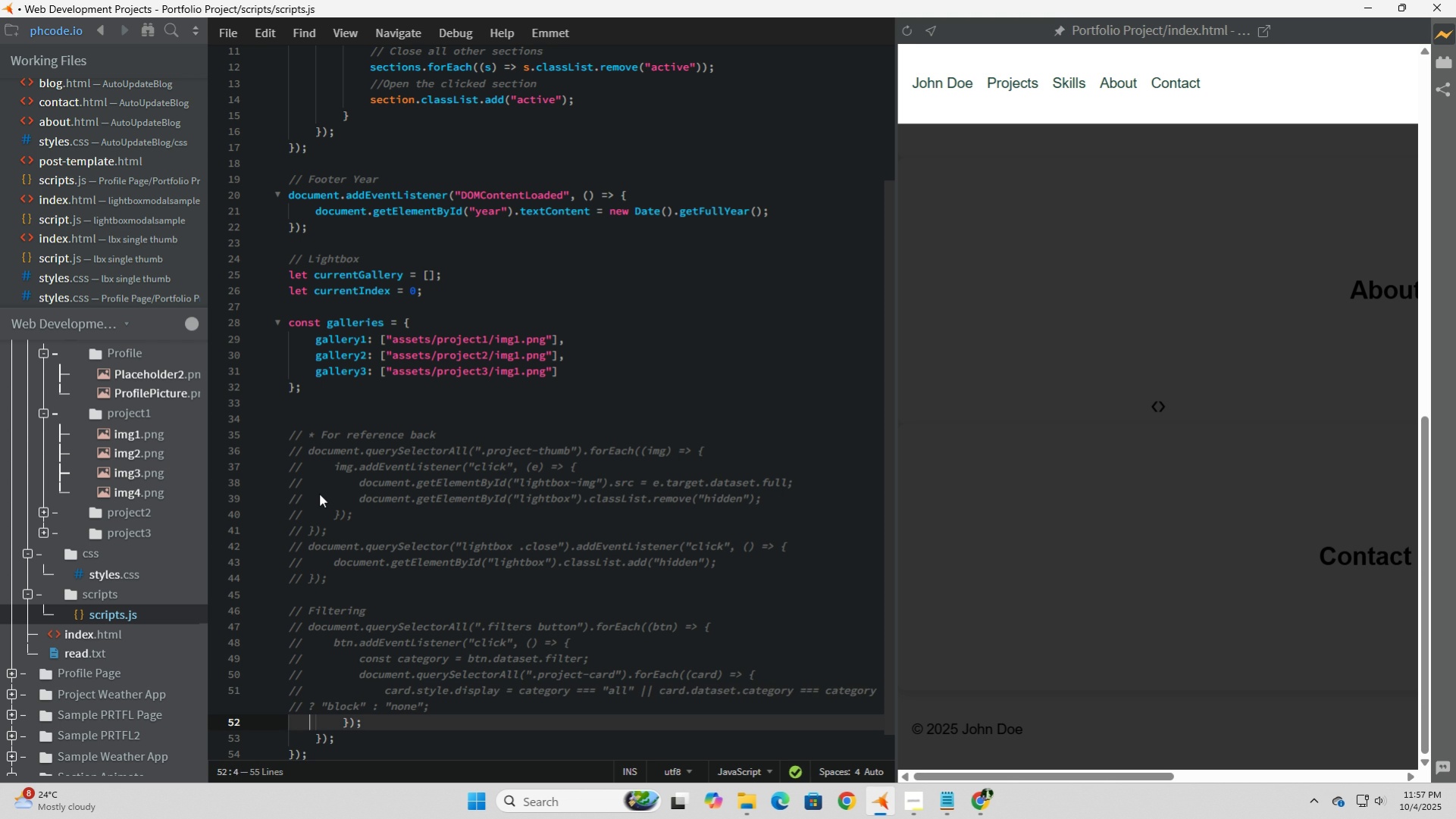 
key(ArrowDown)
 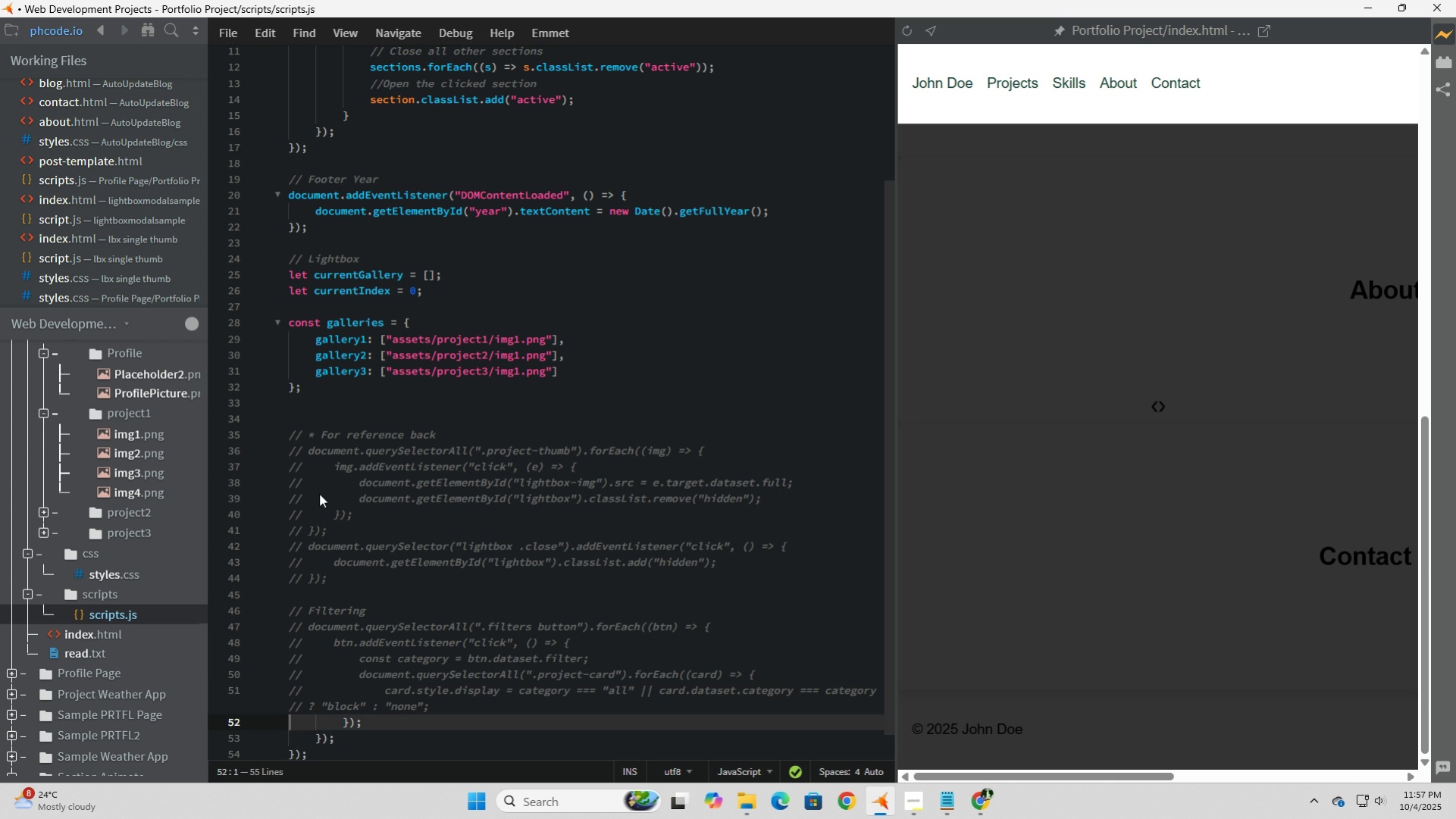 
key(ArrowLeft)
 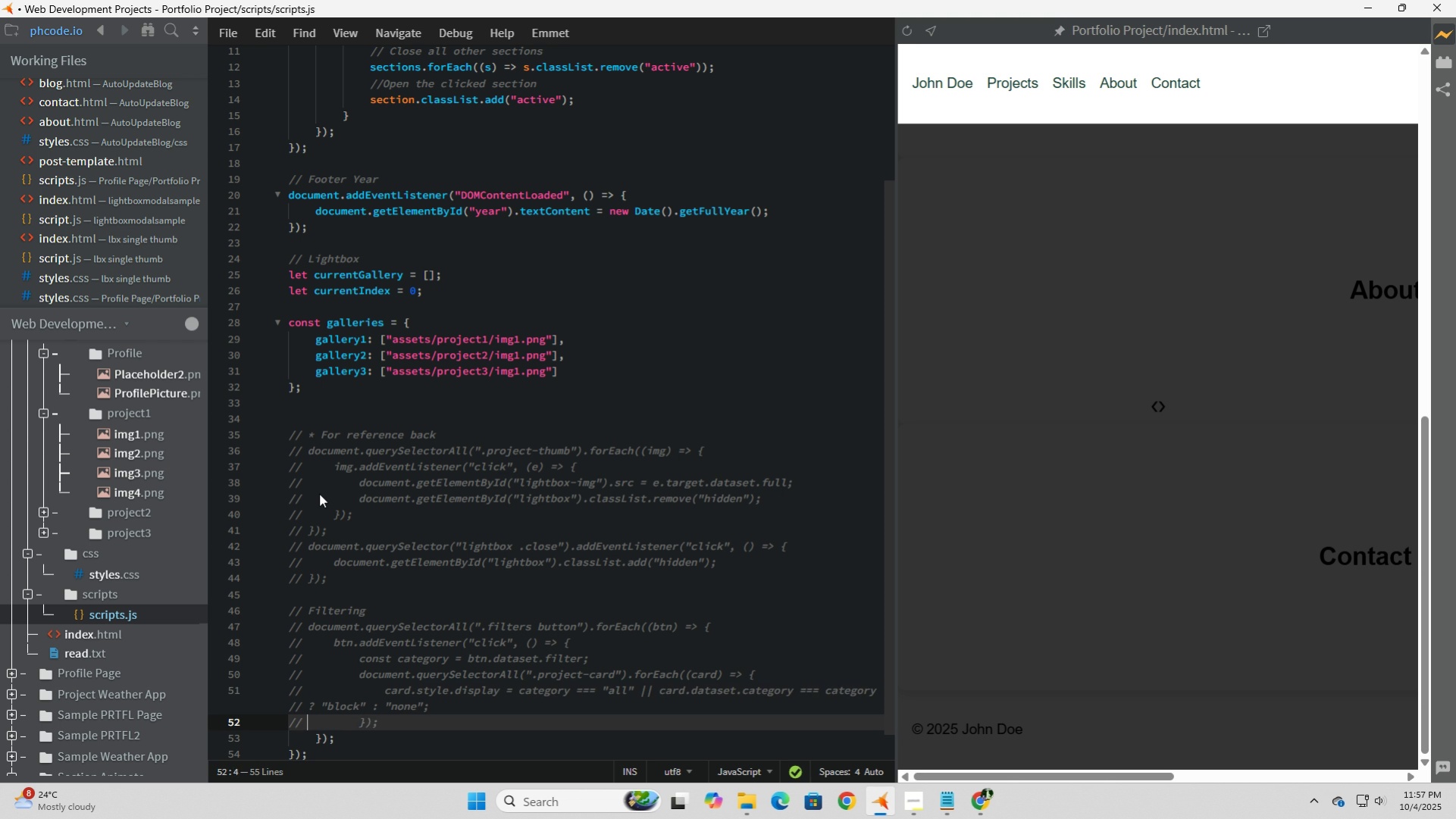 
key(Control+ControlLeft)
 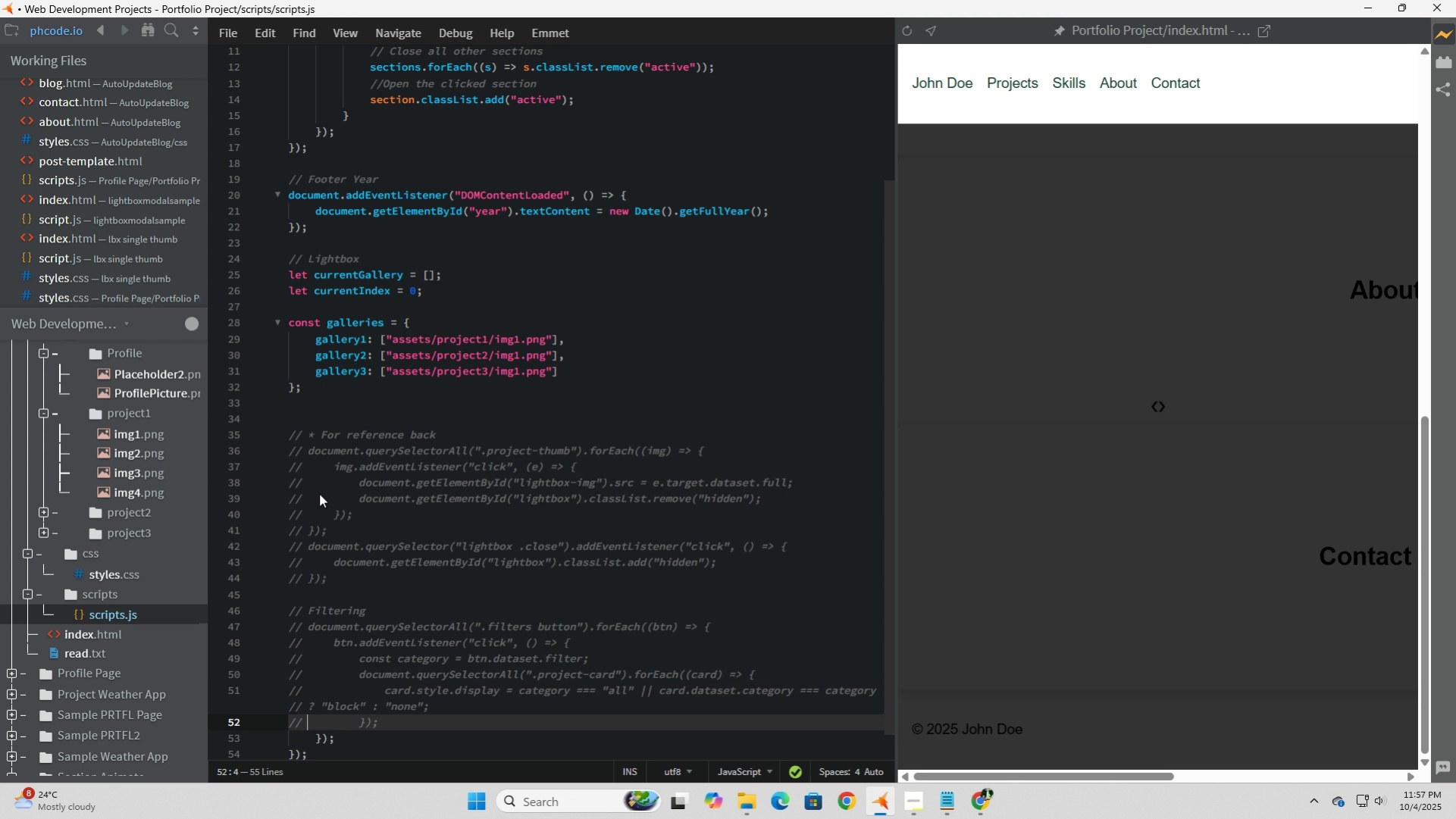 
key(Control+V)
 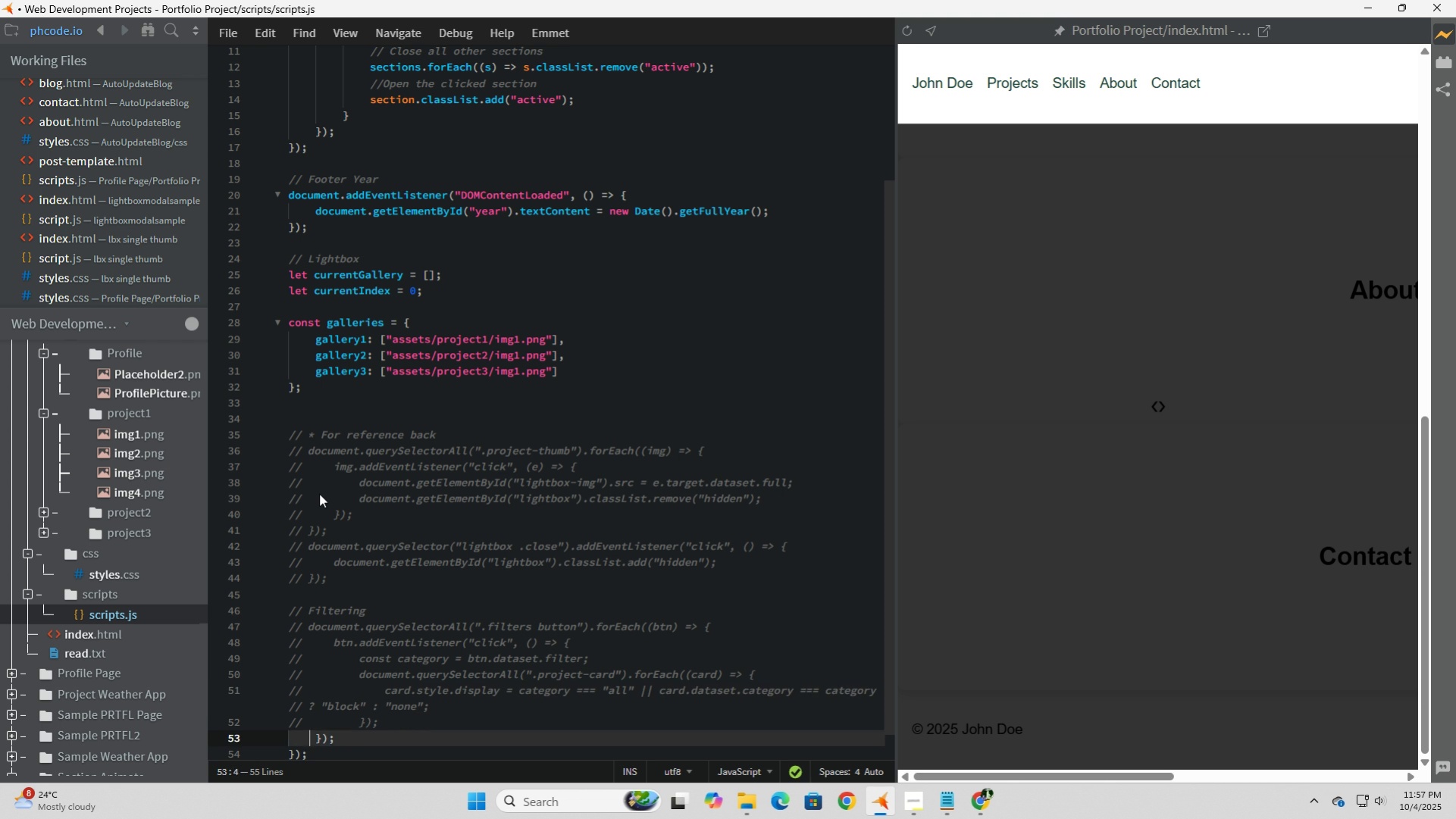 
key(ArrowDown)
 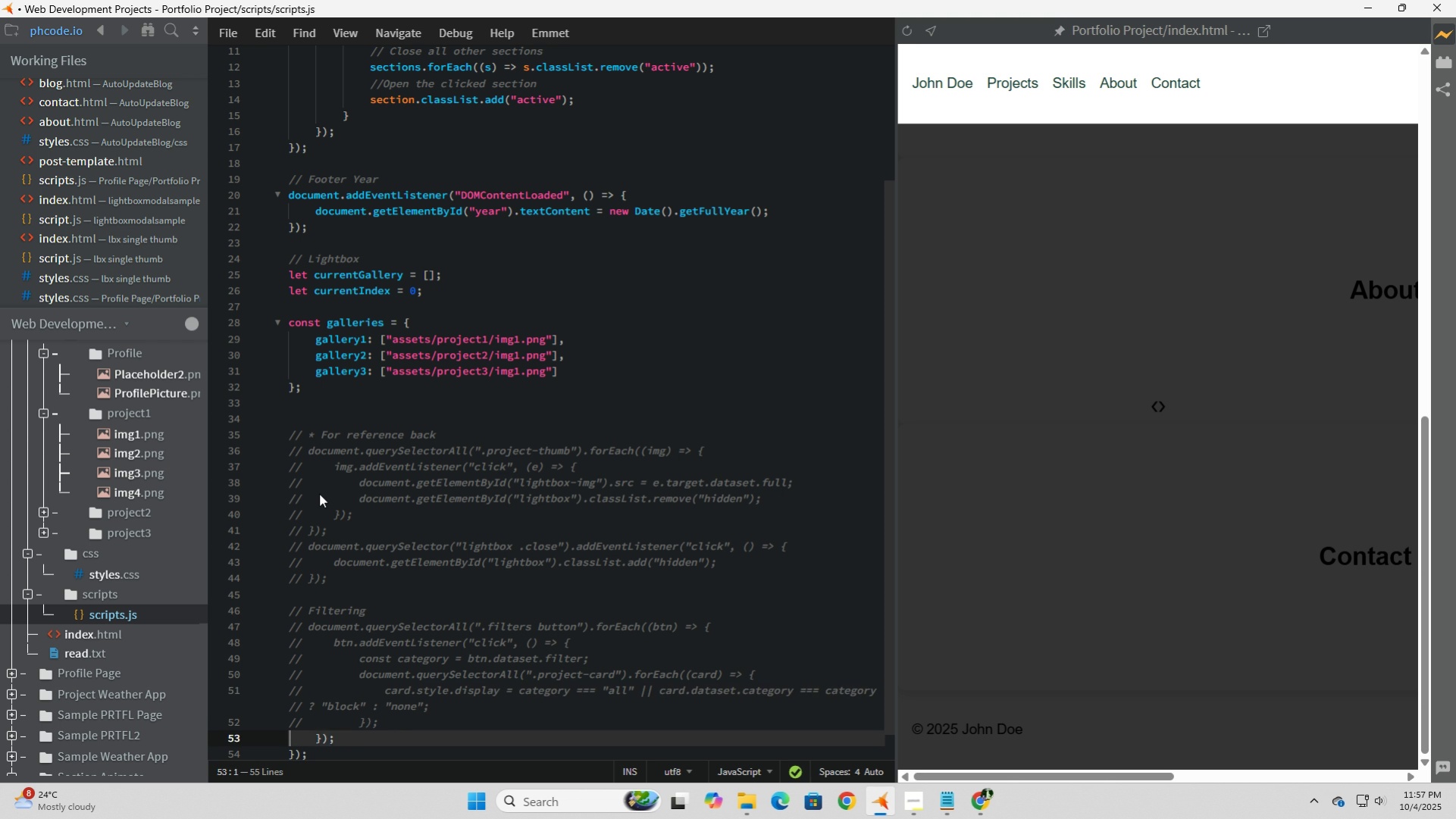 
key(ArrowLeft)
 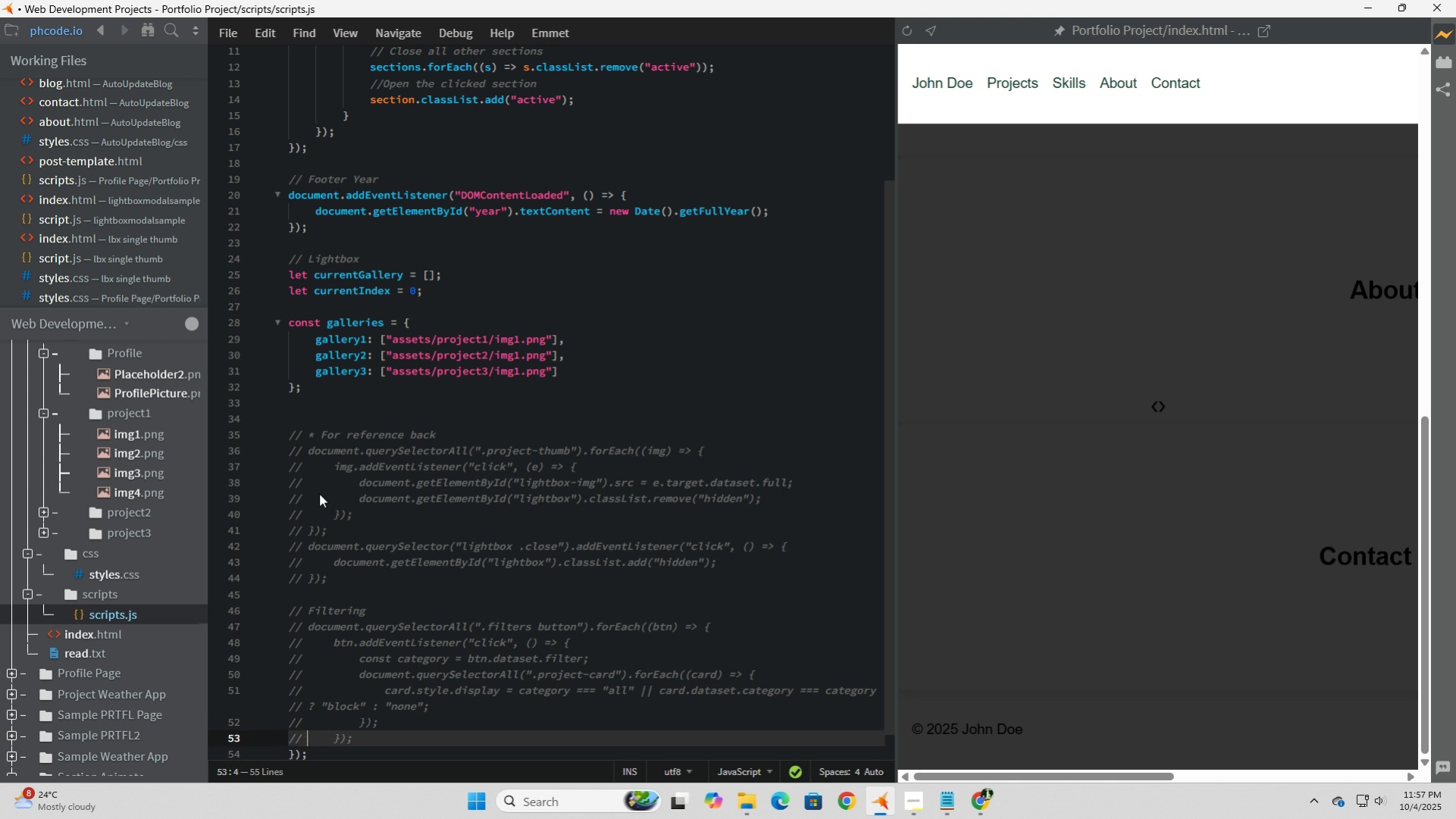 
key(Control+ControlLeft)
 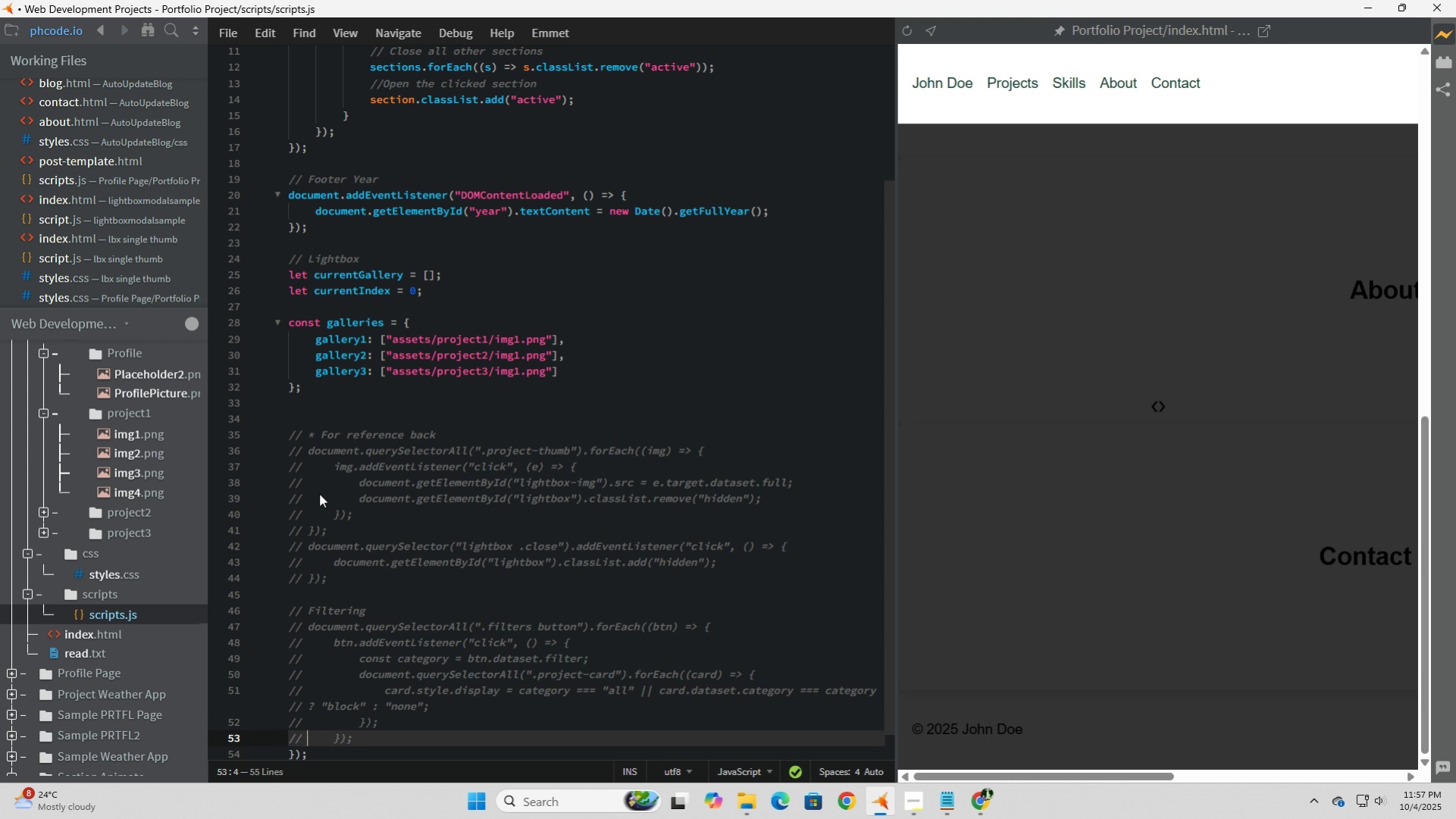 
key(Control+V)
 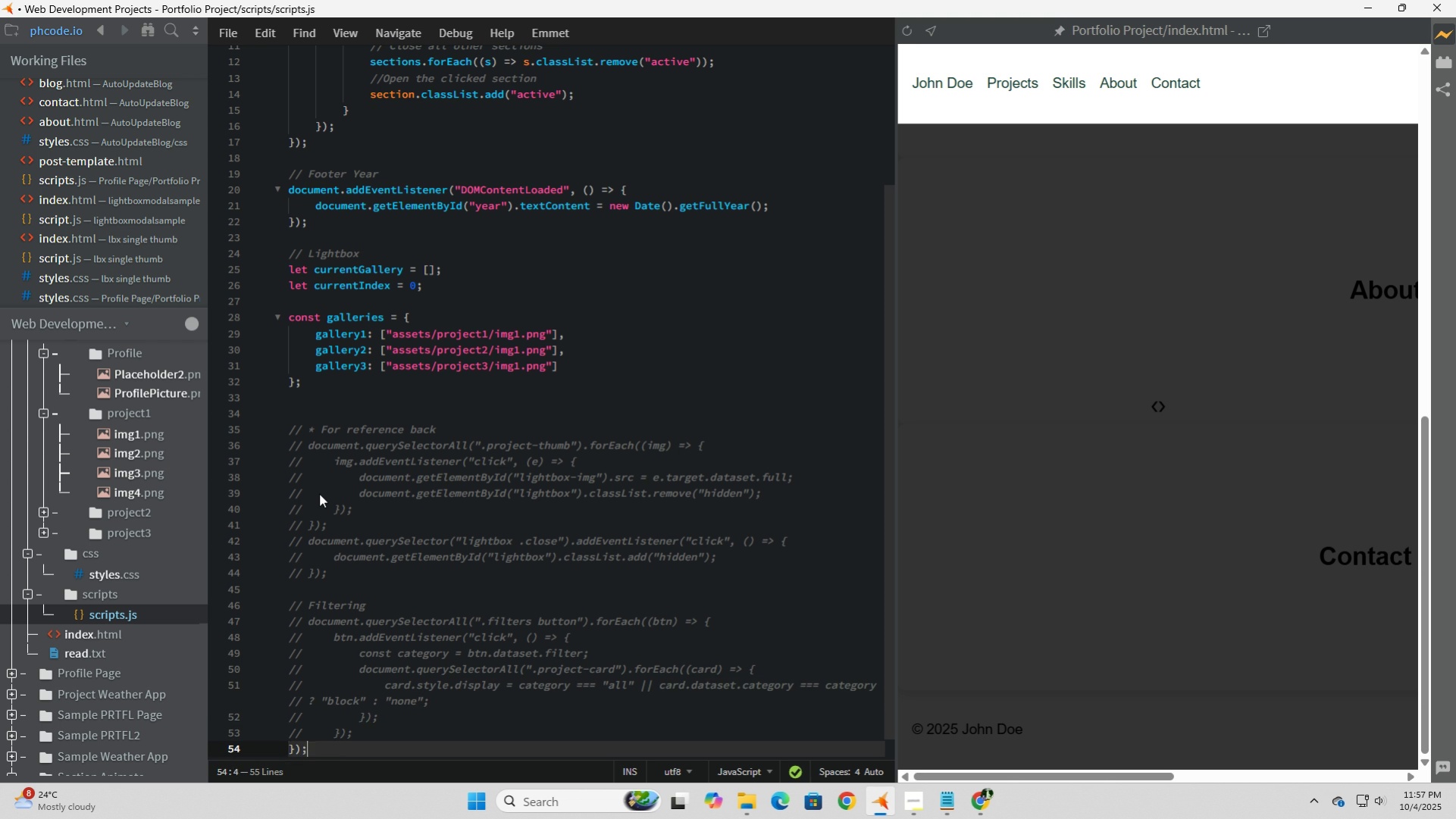 
key(ArrowDown)
 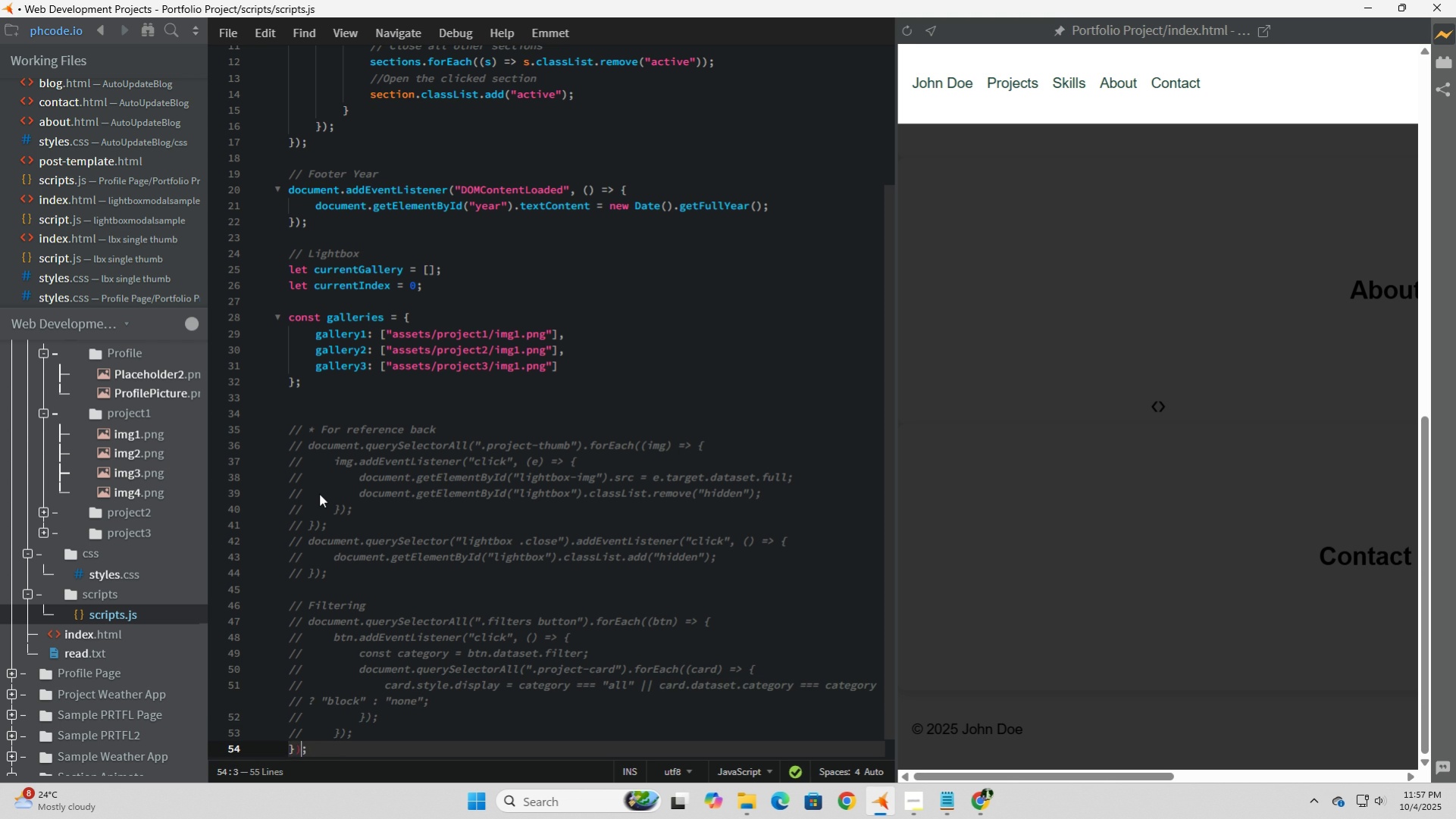 
key(ArrowLeft)
 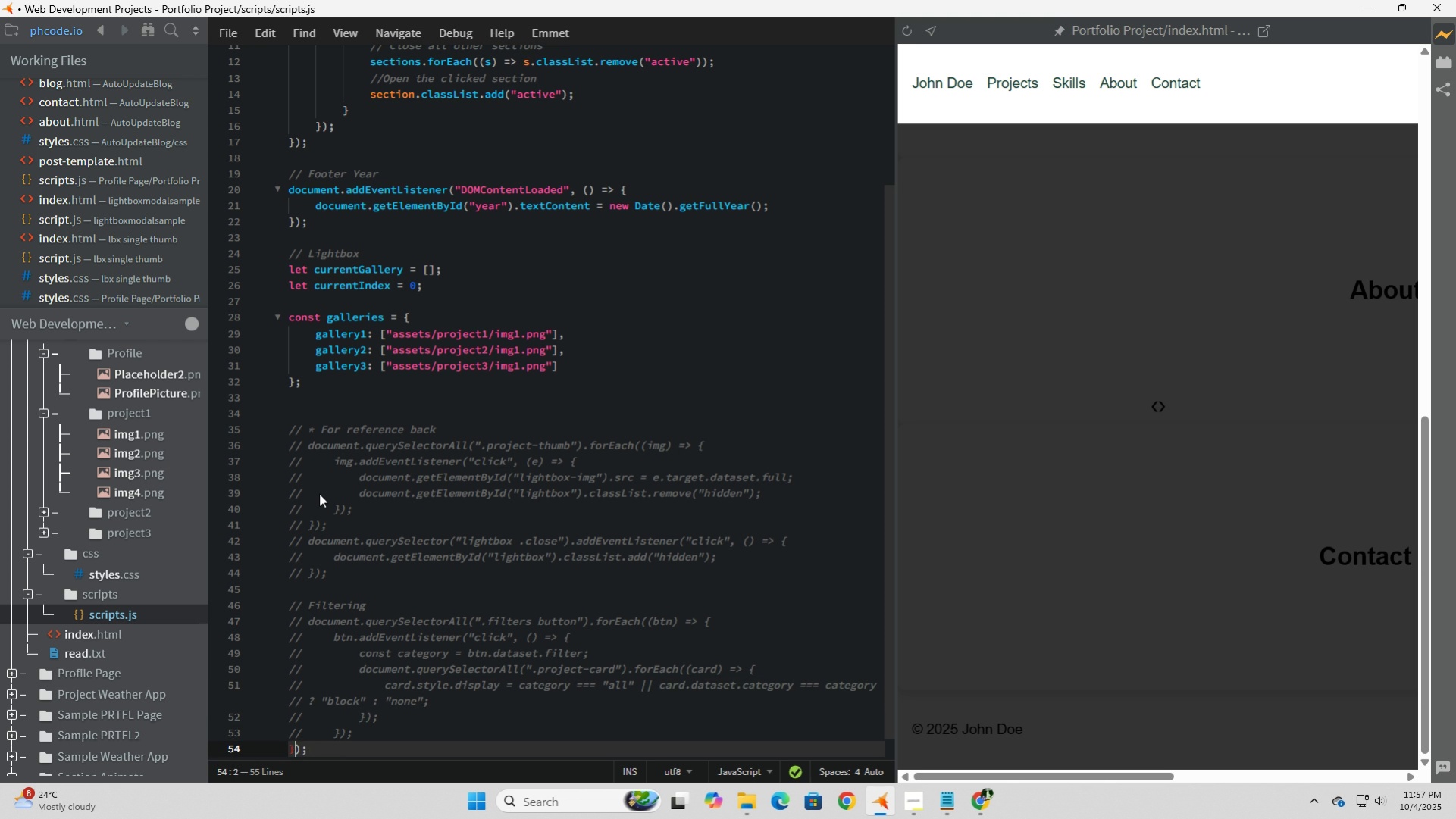 
key(ArrowLeft)
 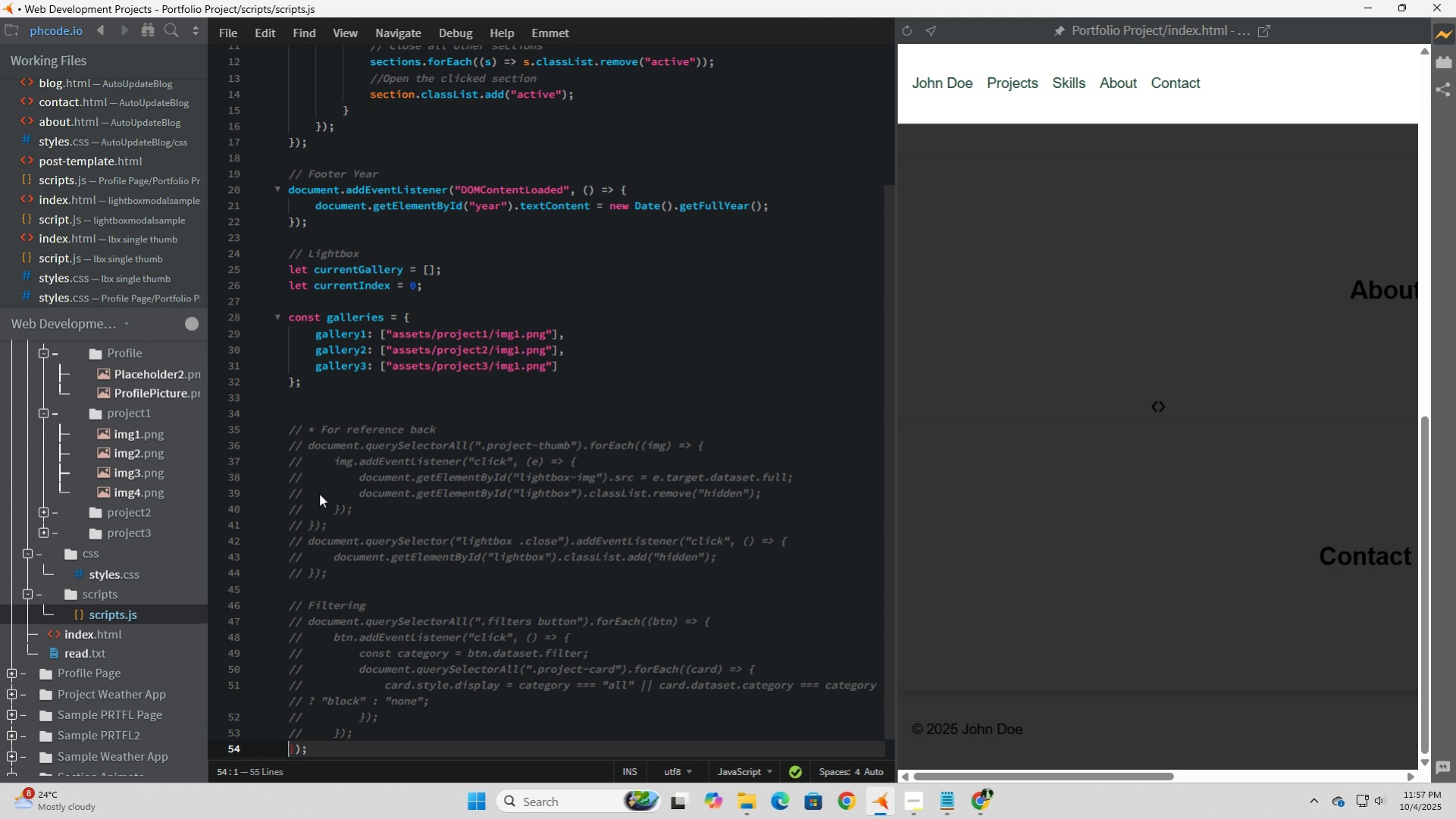 
key(ArrowLeft)
 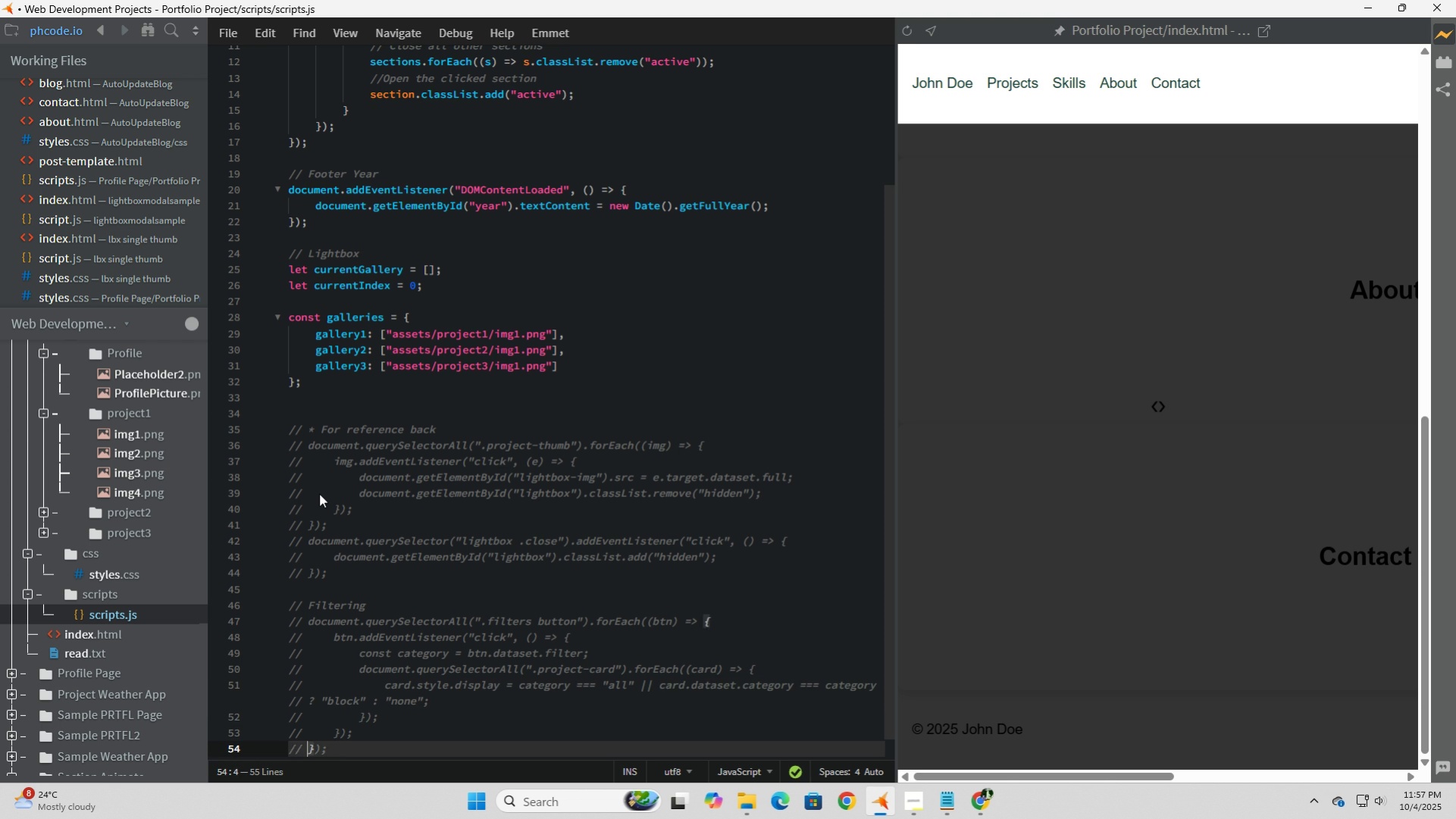 
key(Control+ControlLeft)
 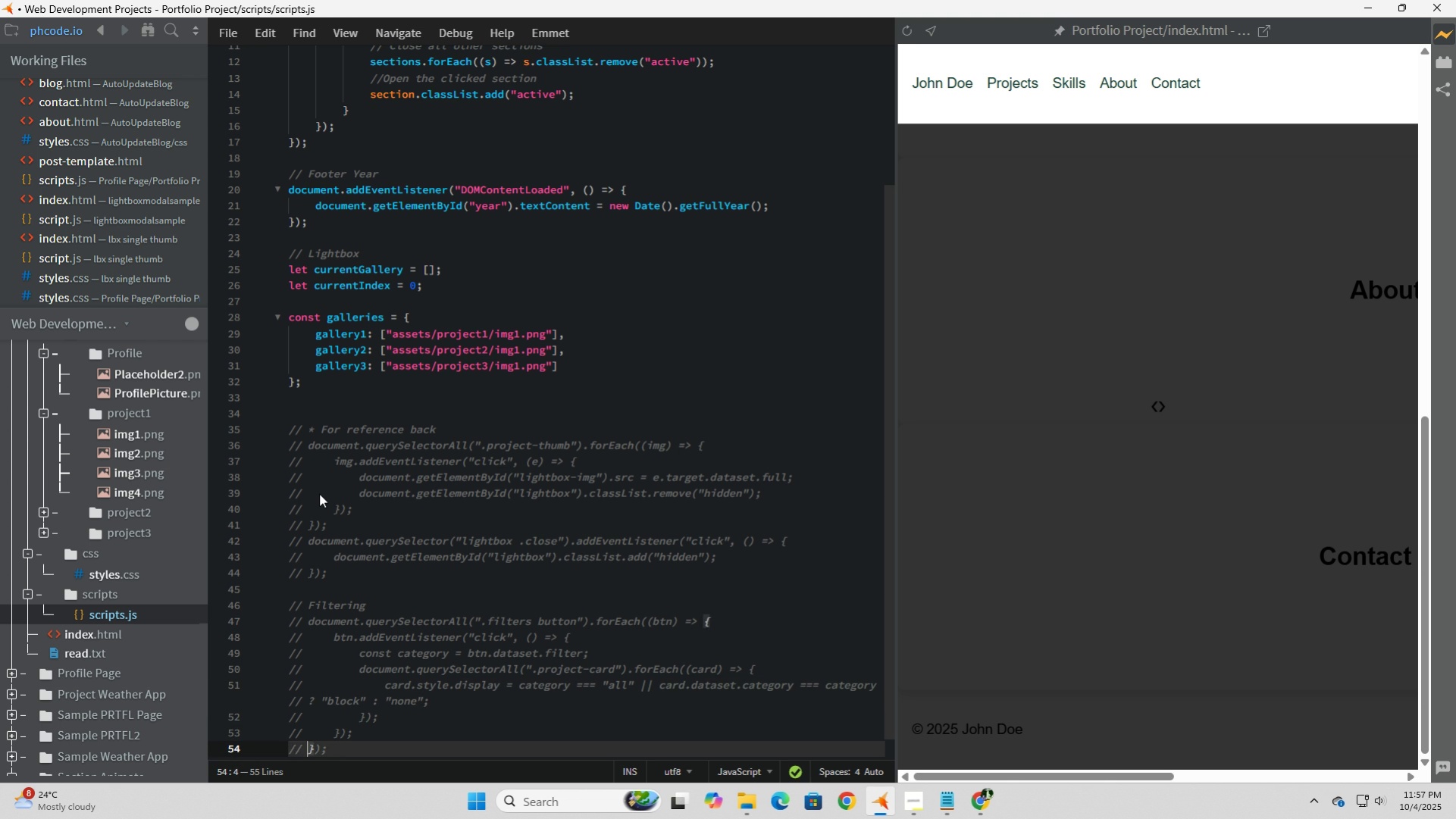 
key(Control+V)
 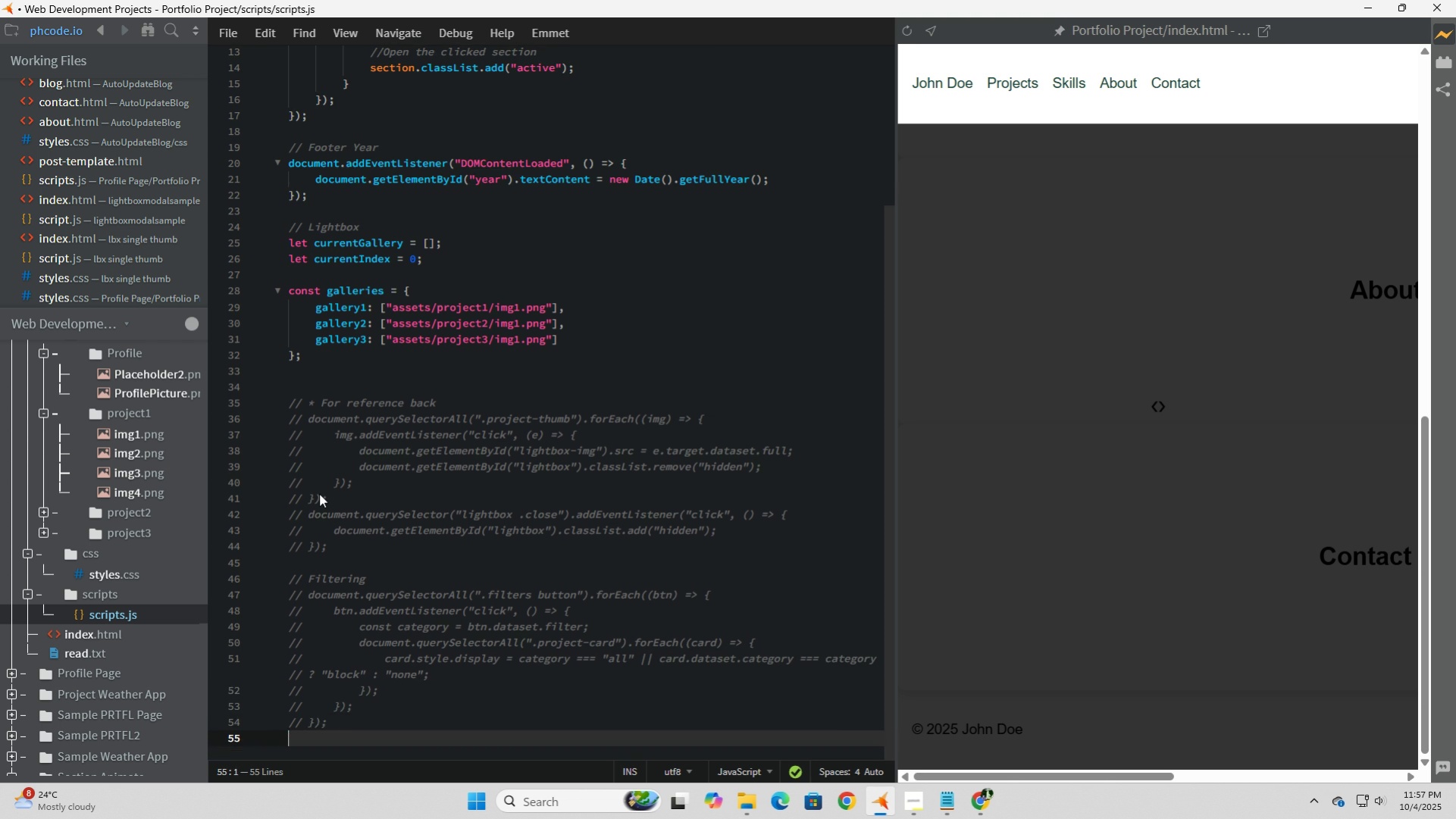 
key(ArrowDown)
 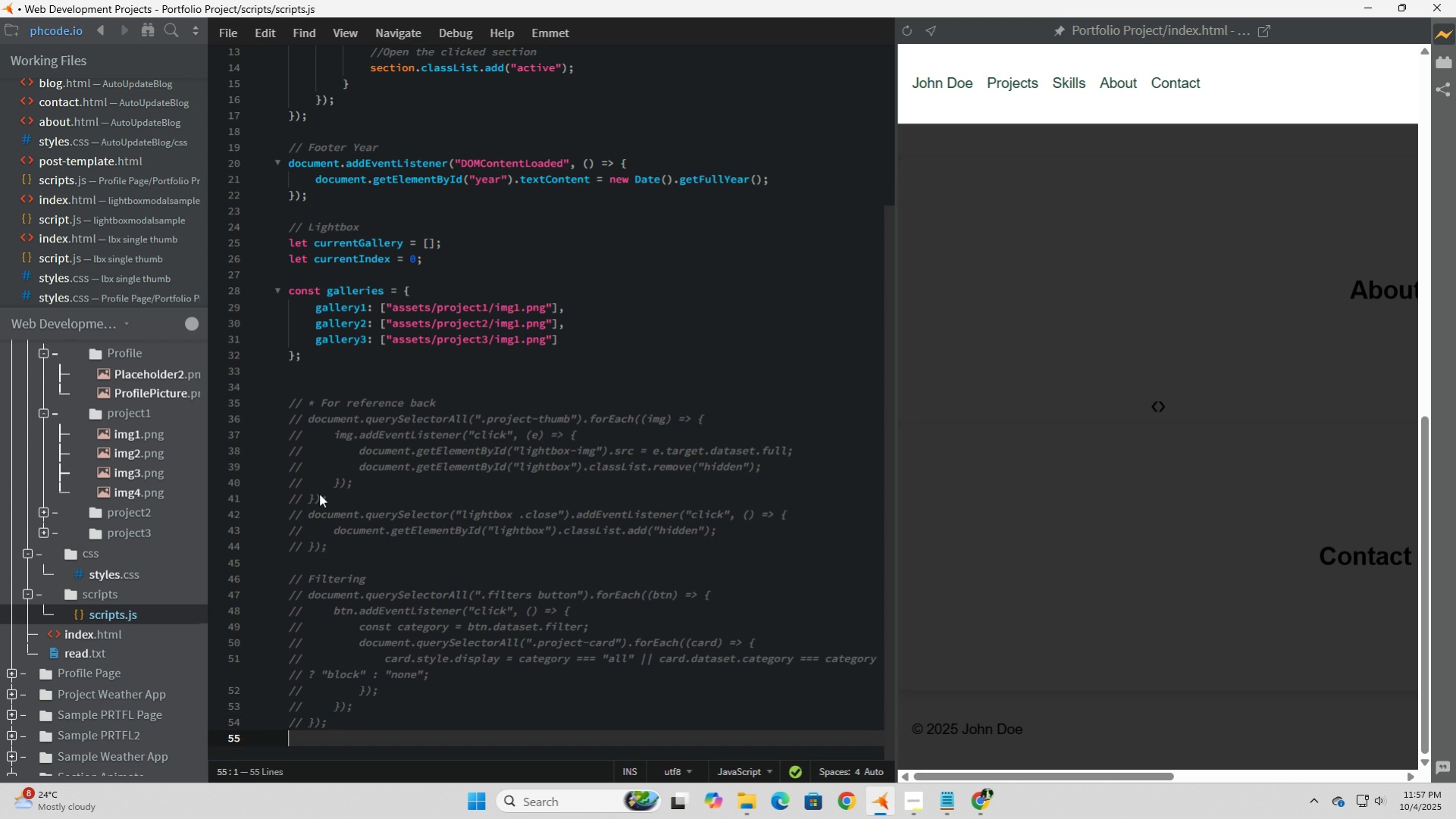 
key(ArrowDown)
 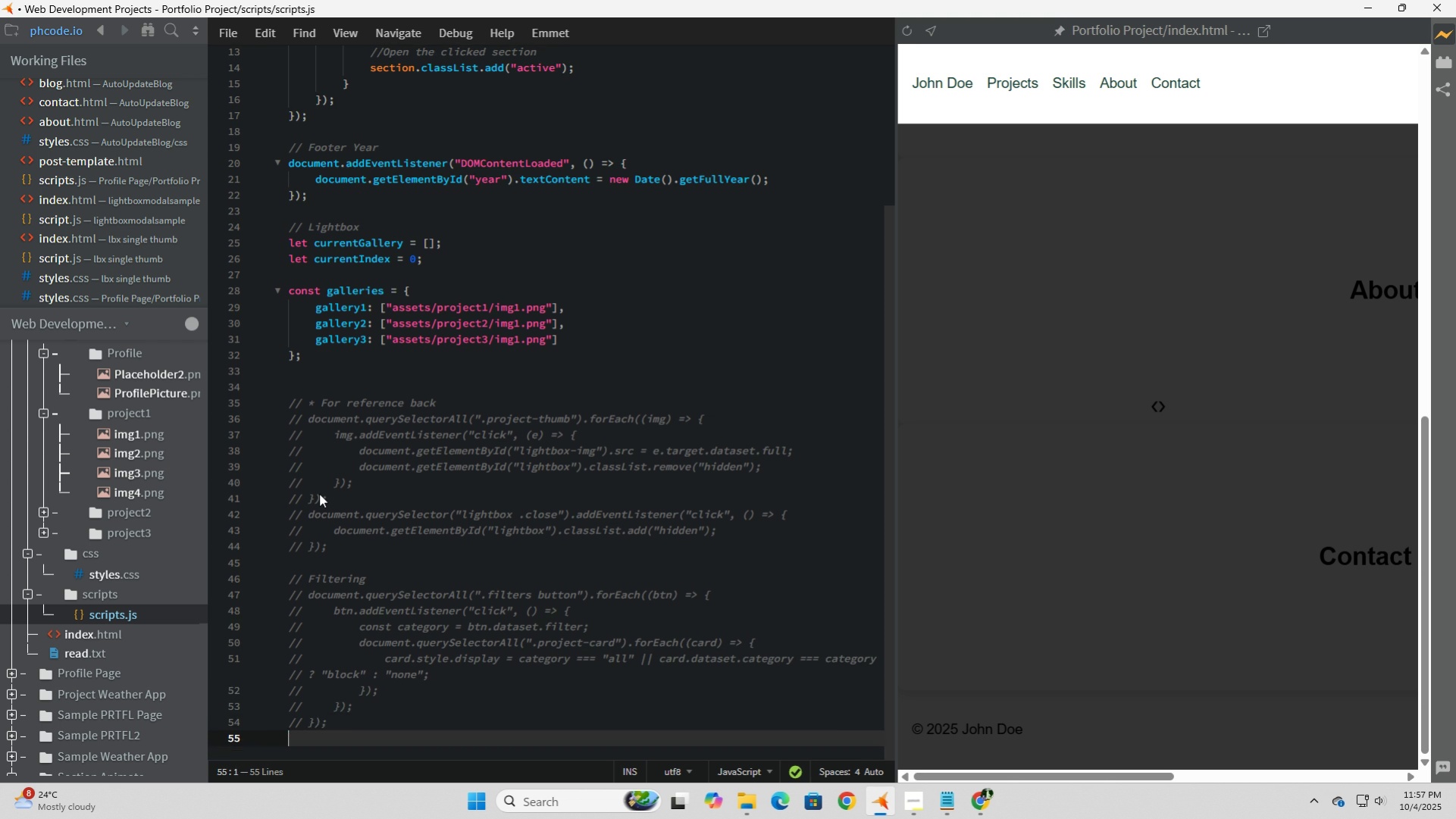 
key(ArrowDown)
 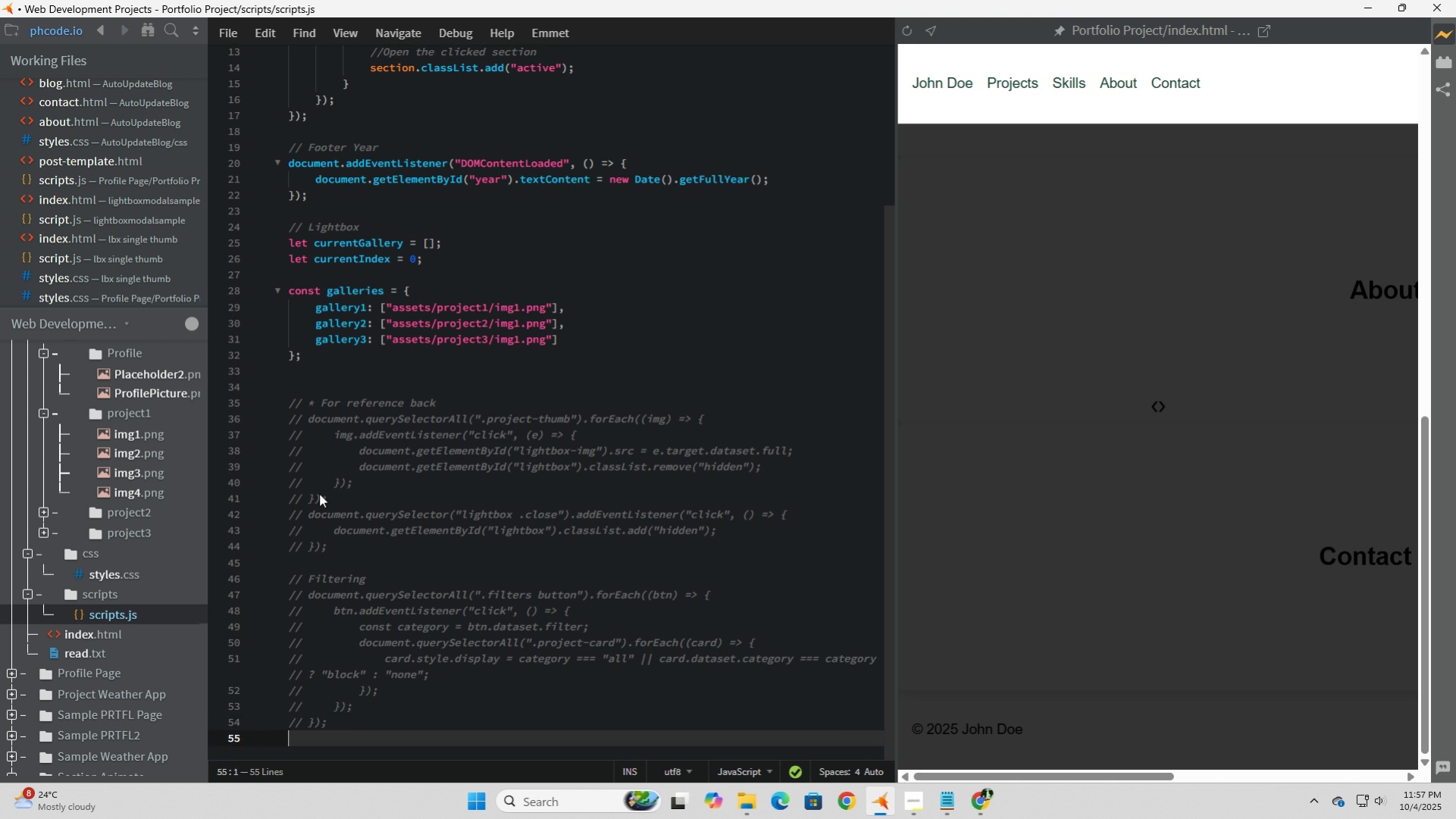 
key(ArrowUp)
 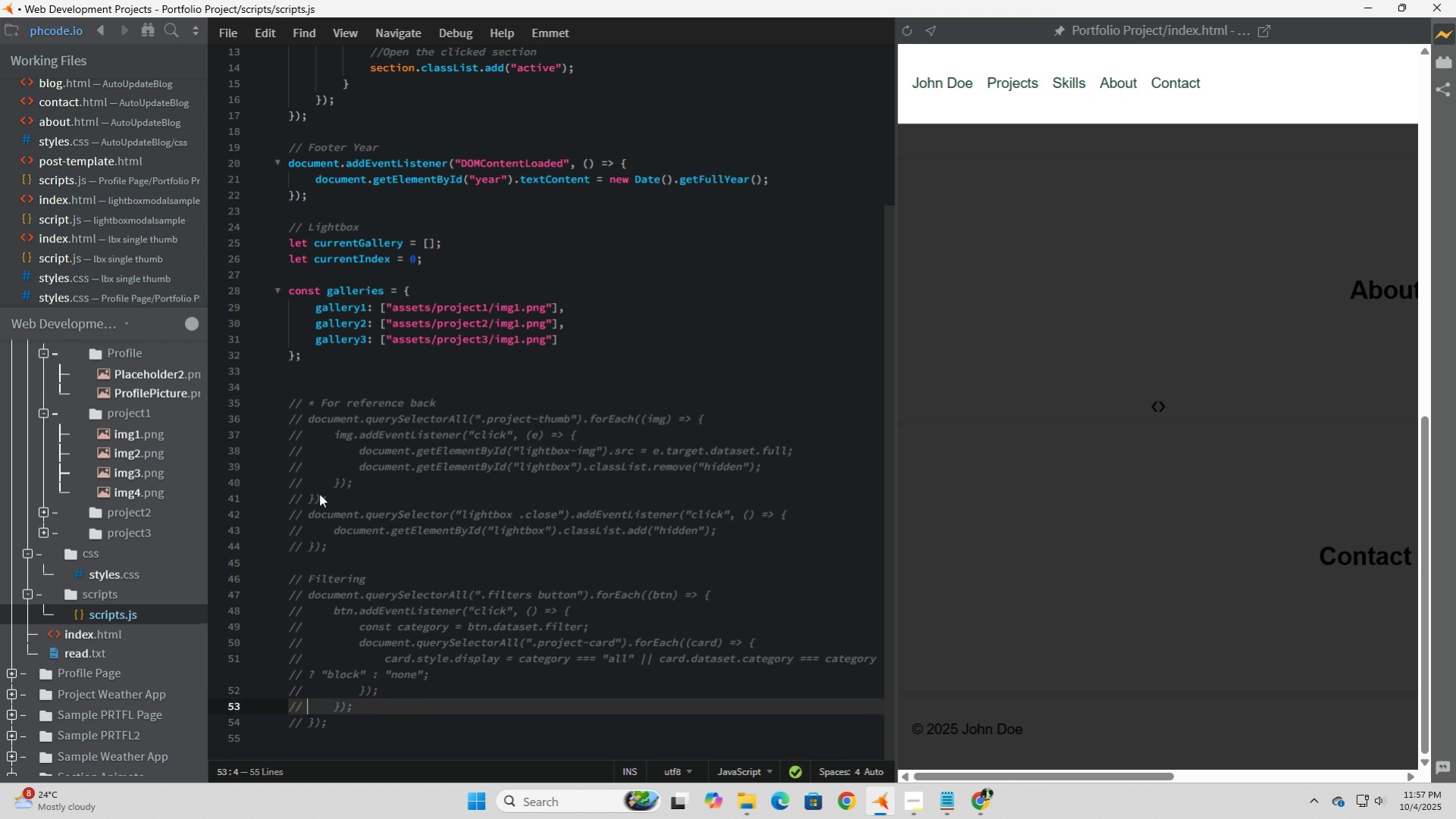 
key(ArrowUp)